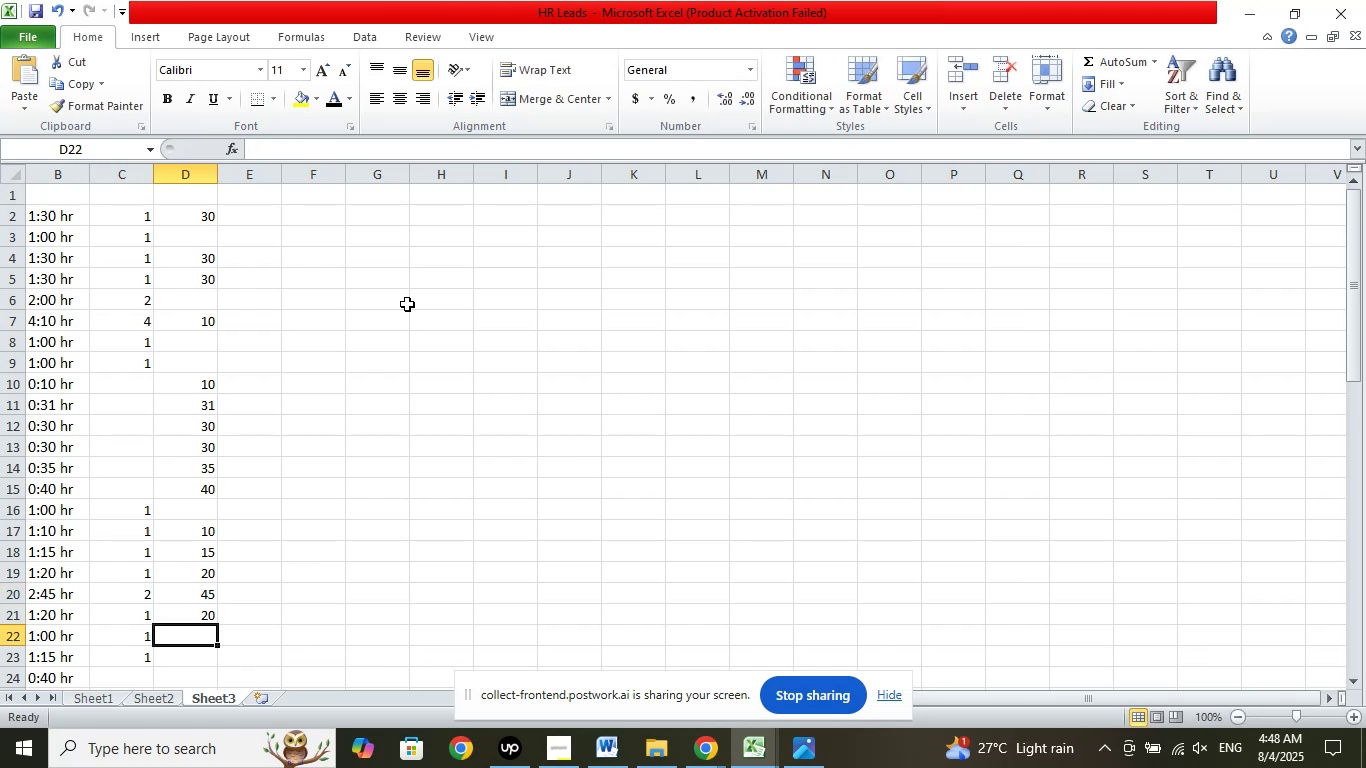 
key(ArrowDown)
 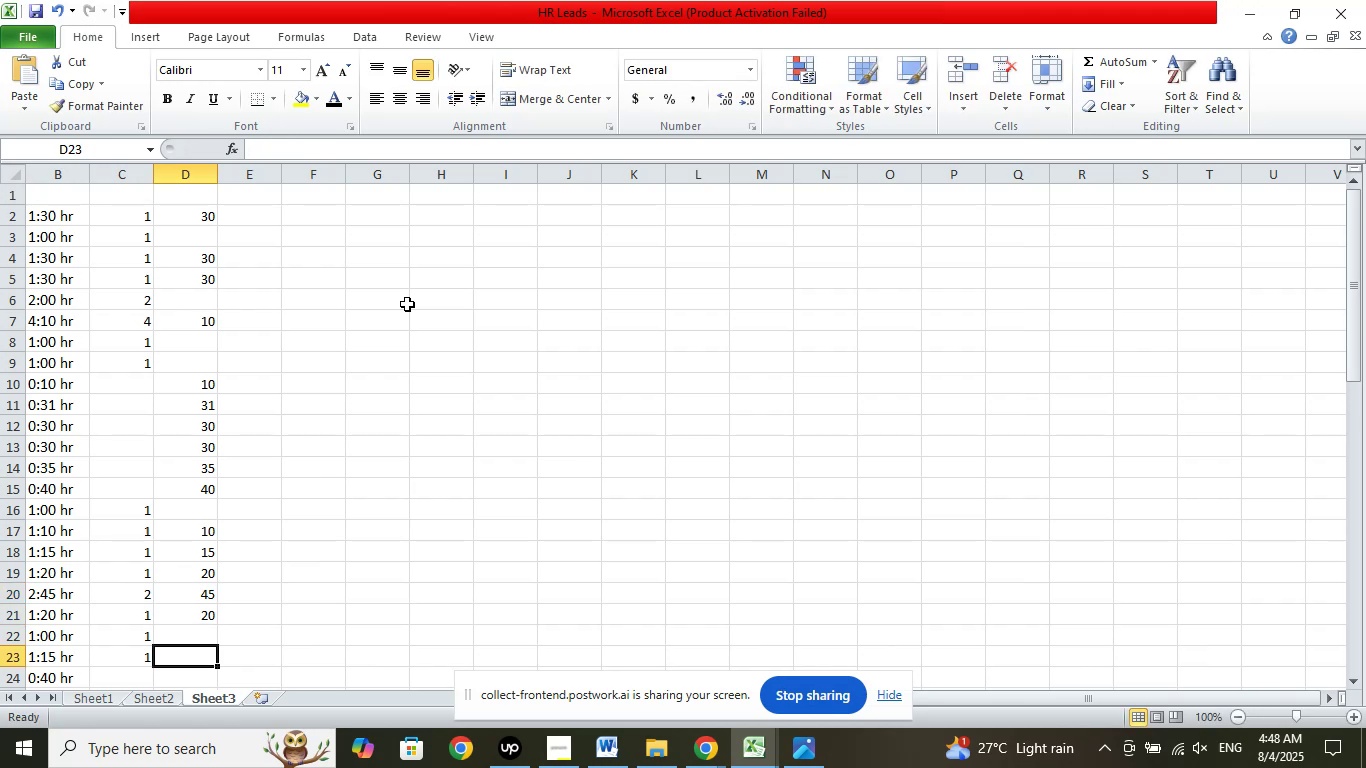 
key(Numpad1)
 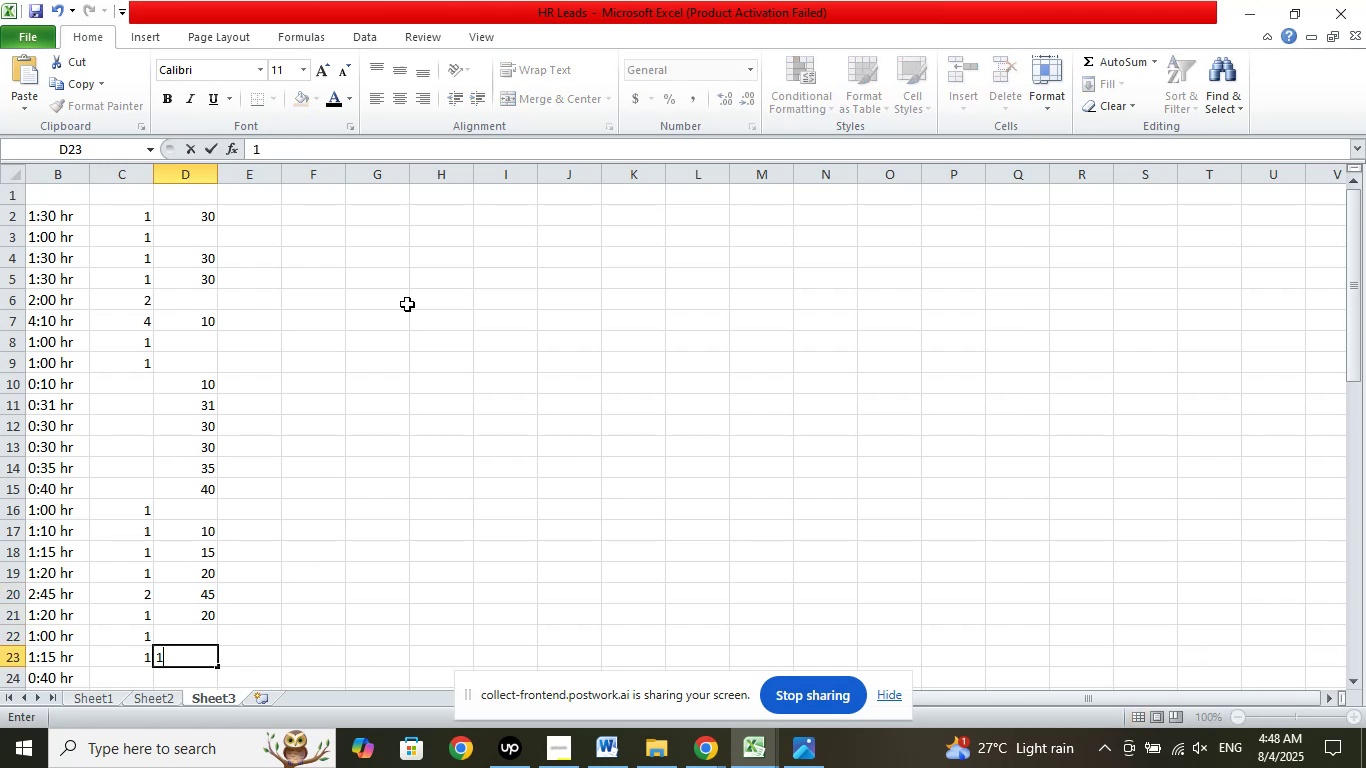 
key(Numpad5)
 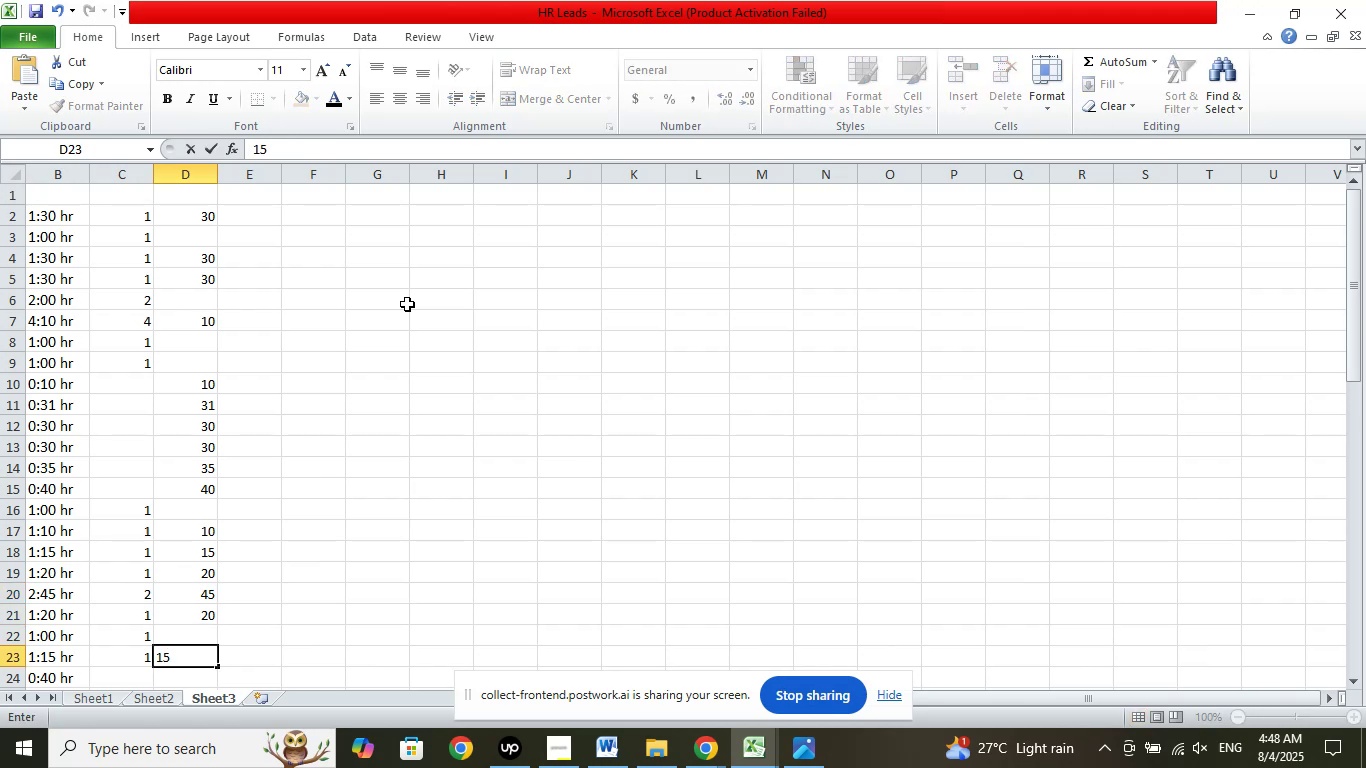 
key(ArrowDown)
 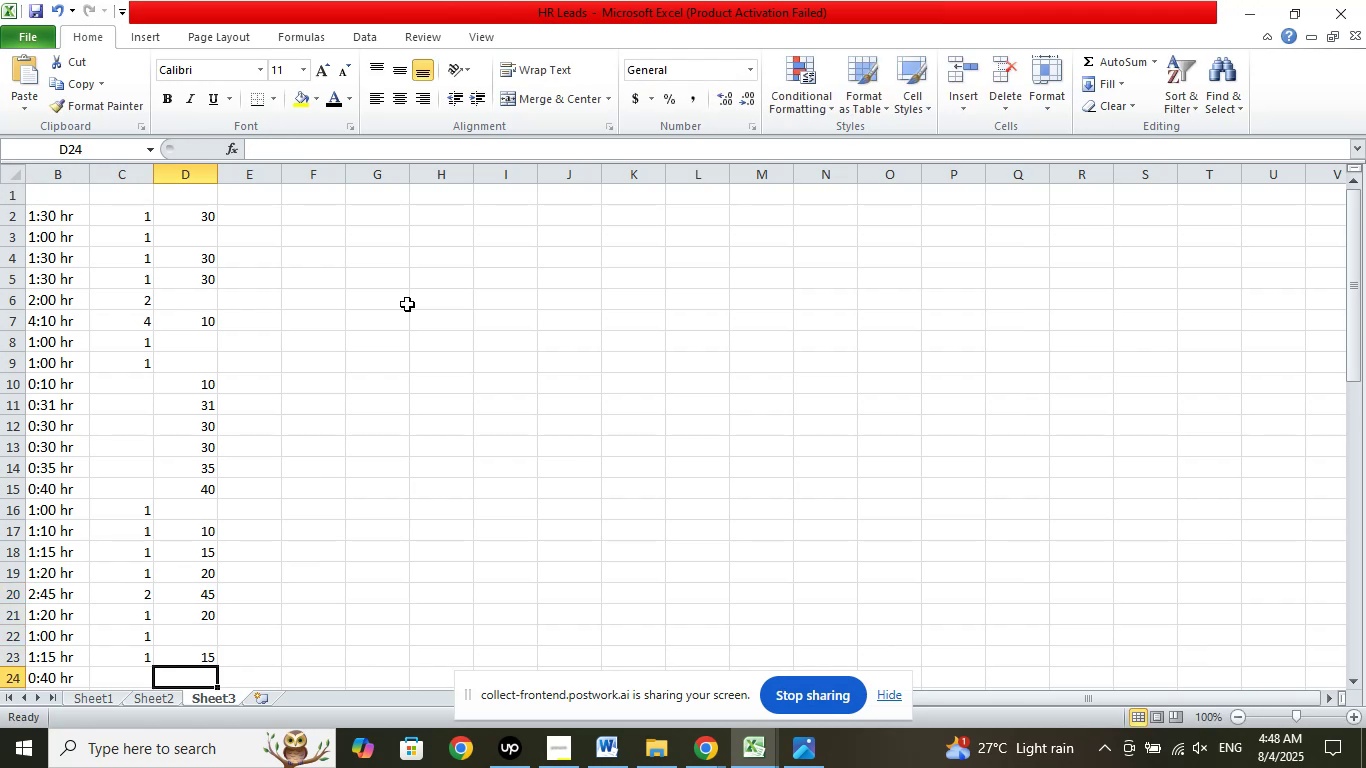 
key(Numpad4)
 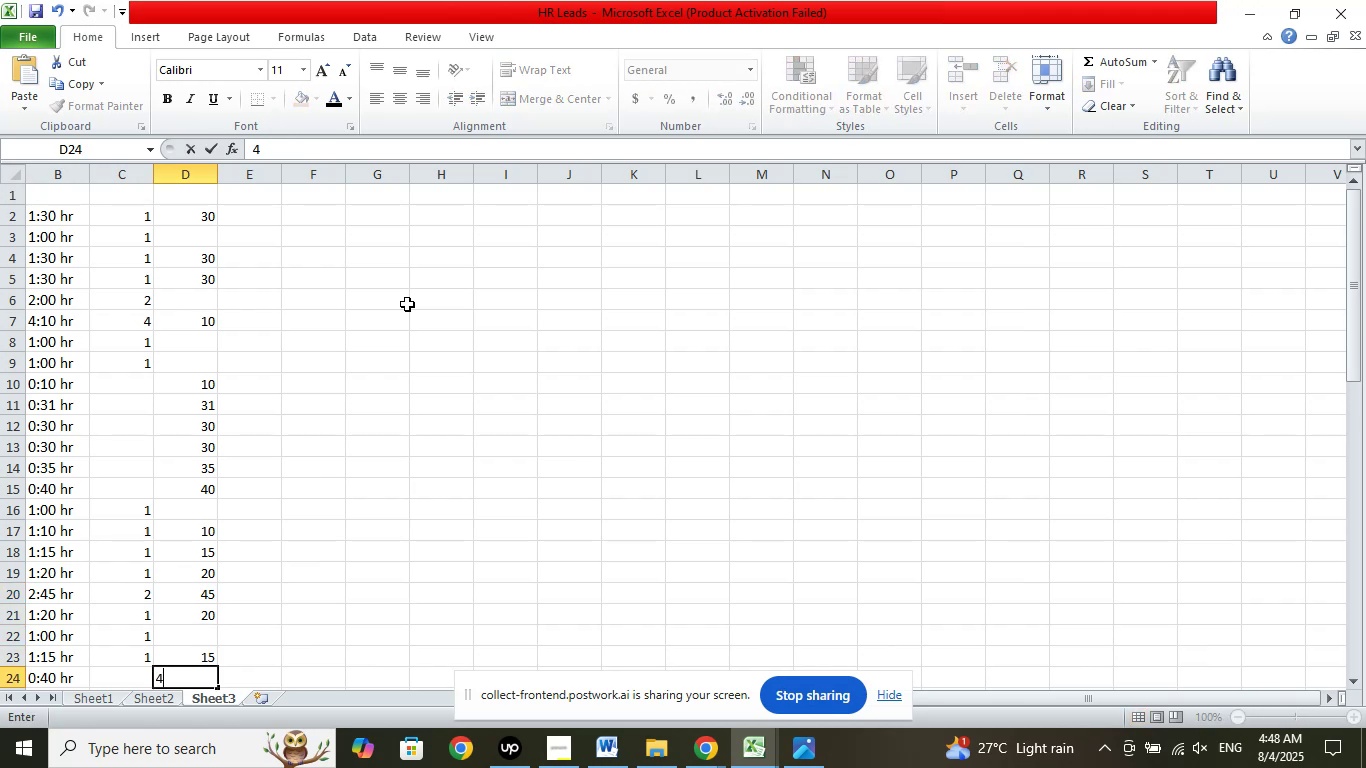 
key(Numpad0)
 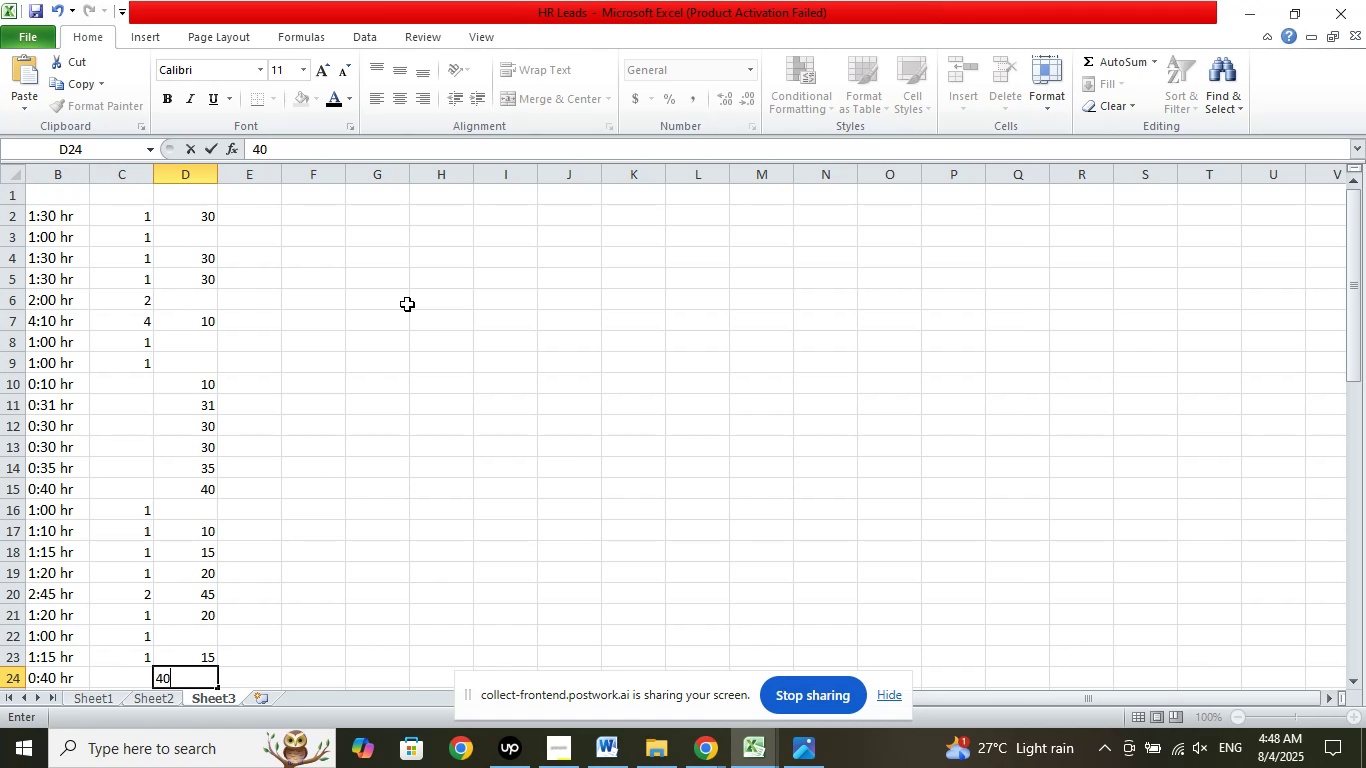 
key(ArrowDown)
 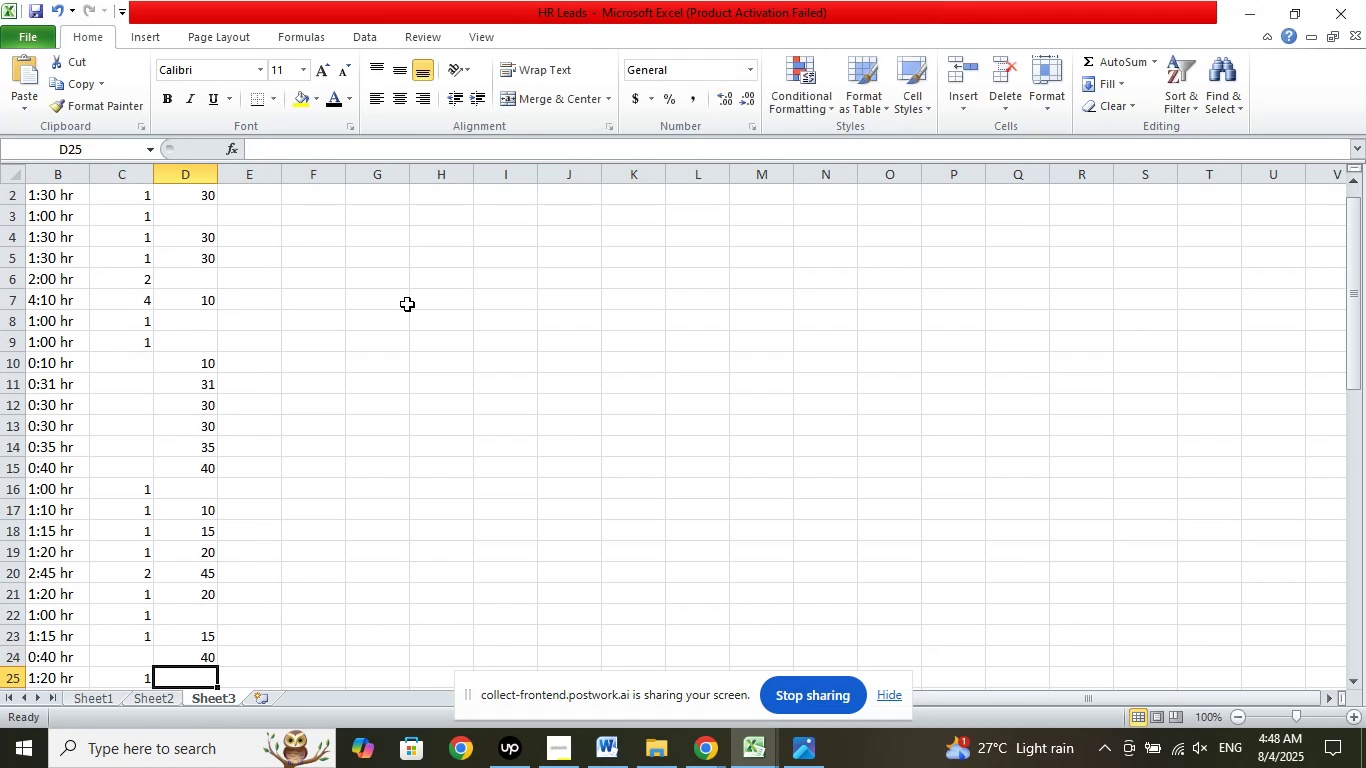 
scroll: coordinate [414, 352], scroll_direction: down, amount: 6.0
 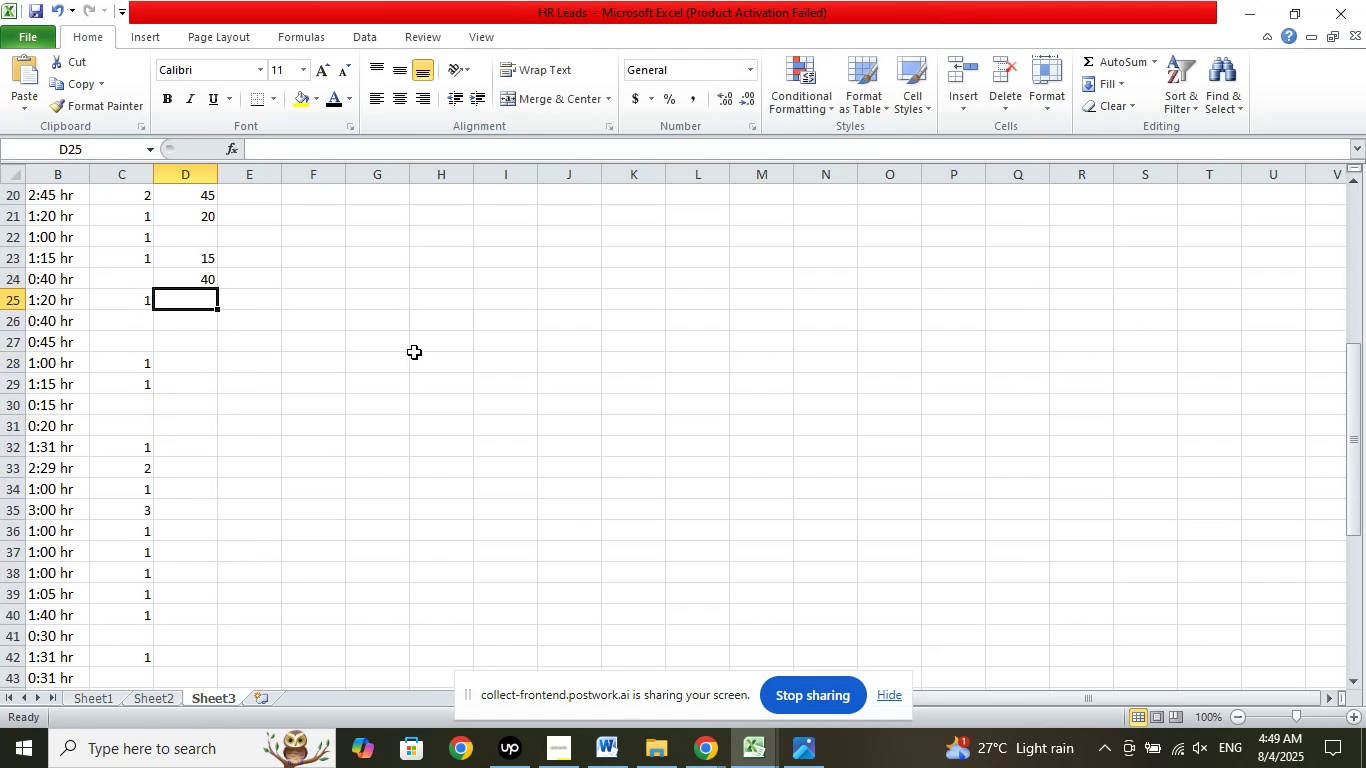 
key(Numpad2)
 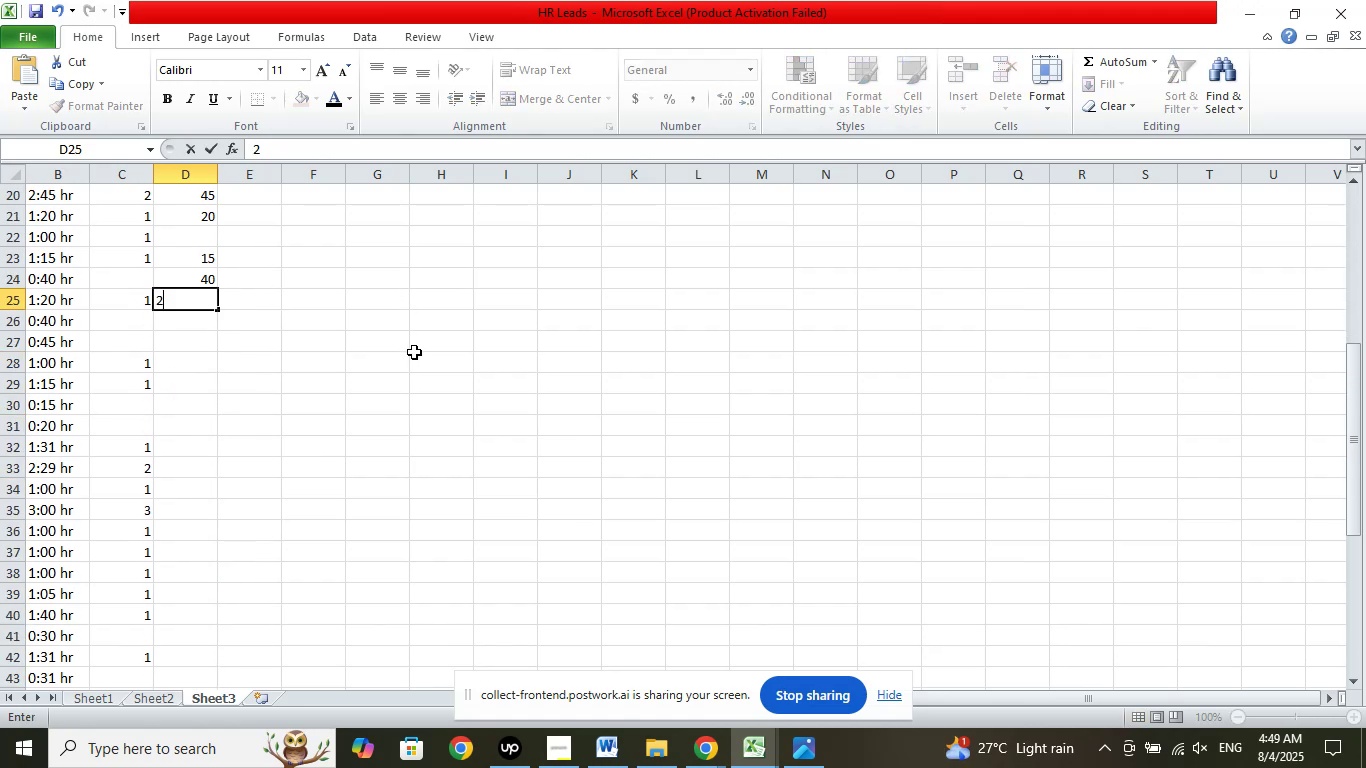 
key(Numpad0)
 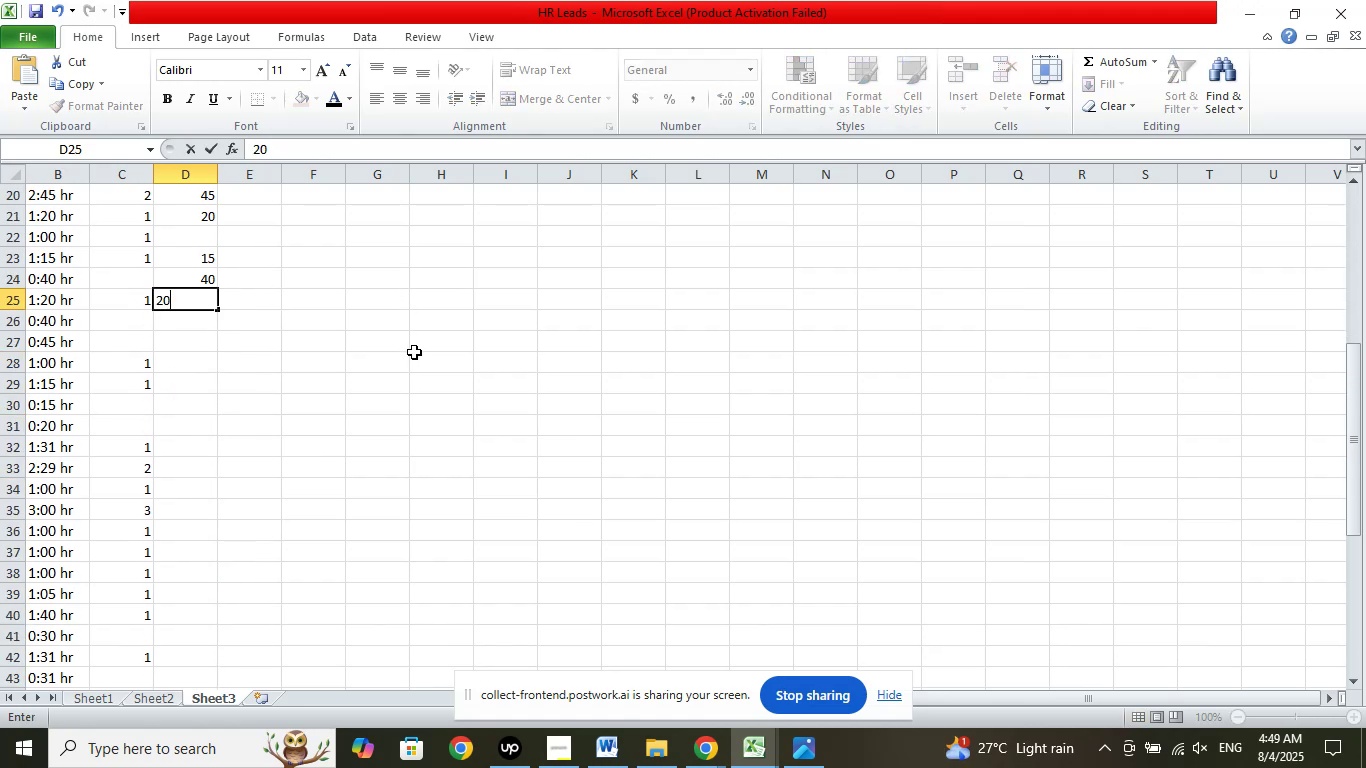 
key(ArrowDown)
 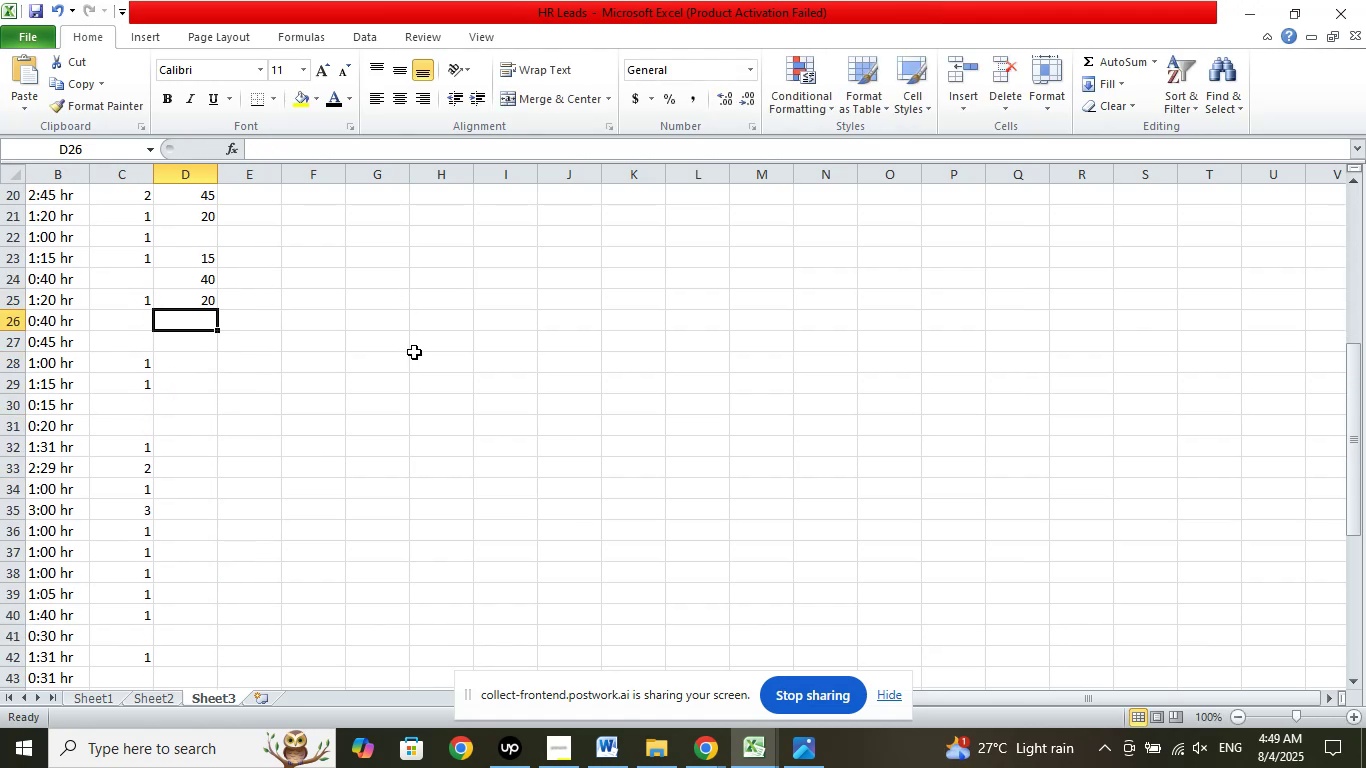 
key(Numpad4)
 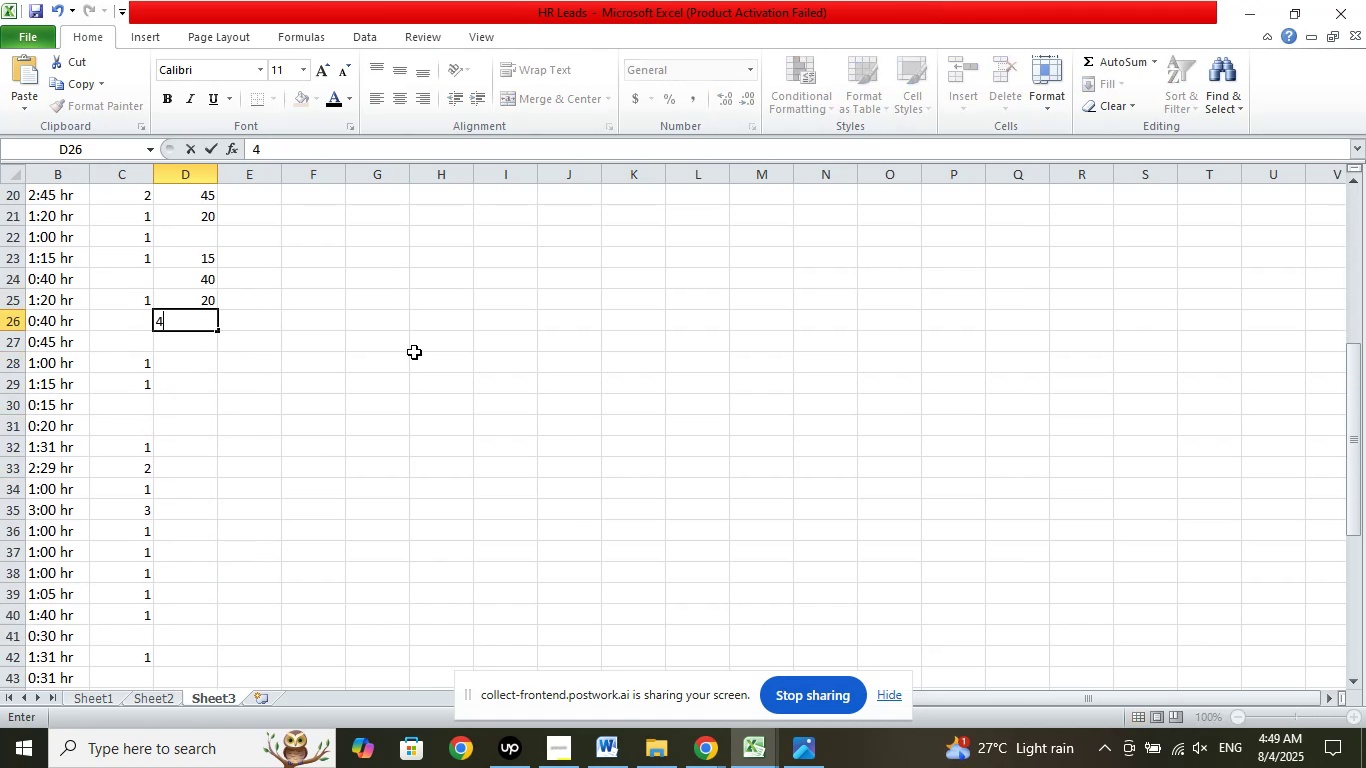 
key(Numpad0)
 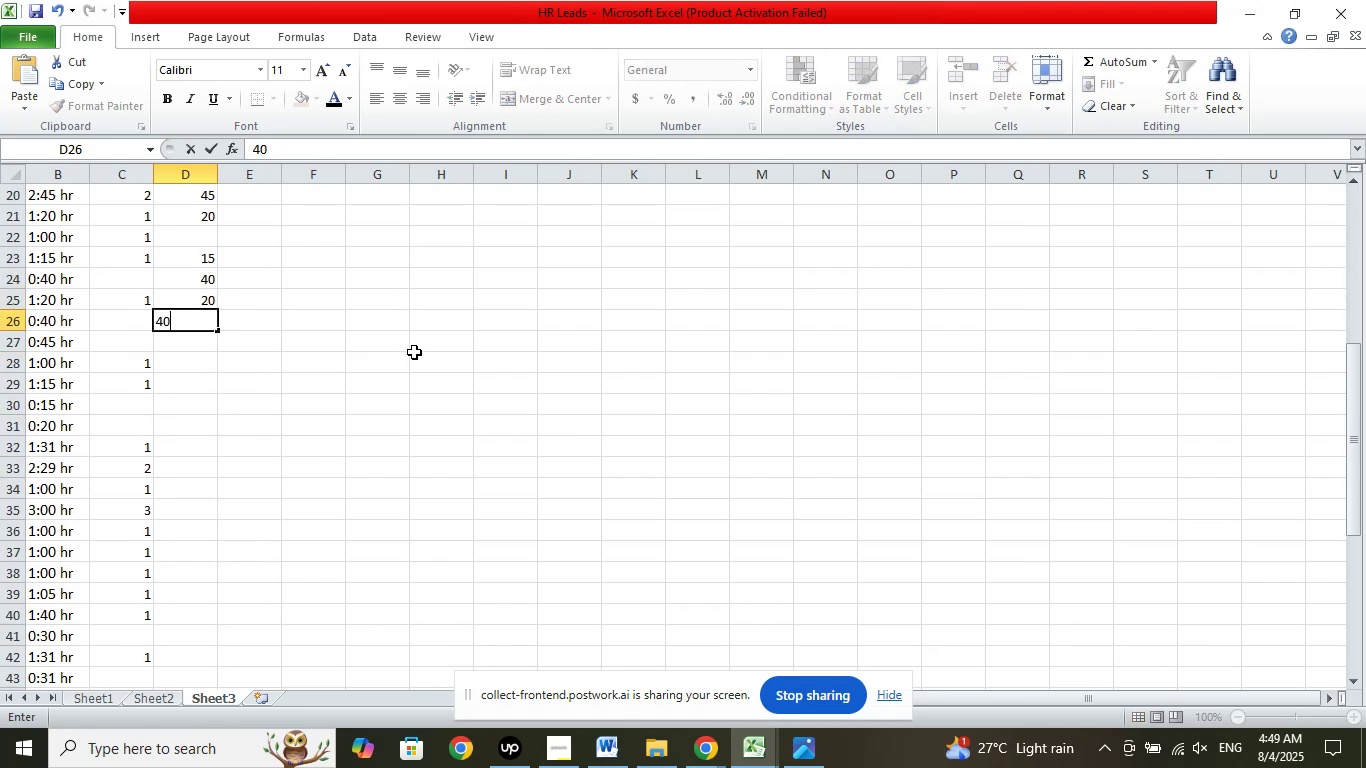 
key(ArrowDown)
 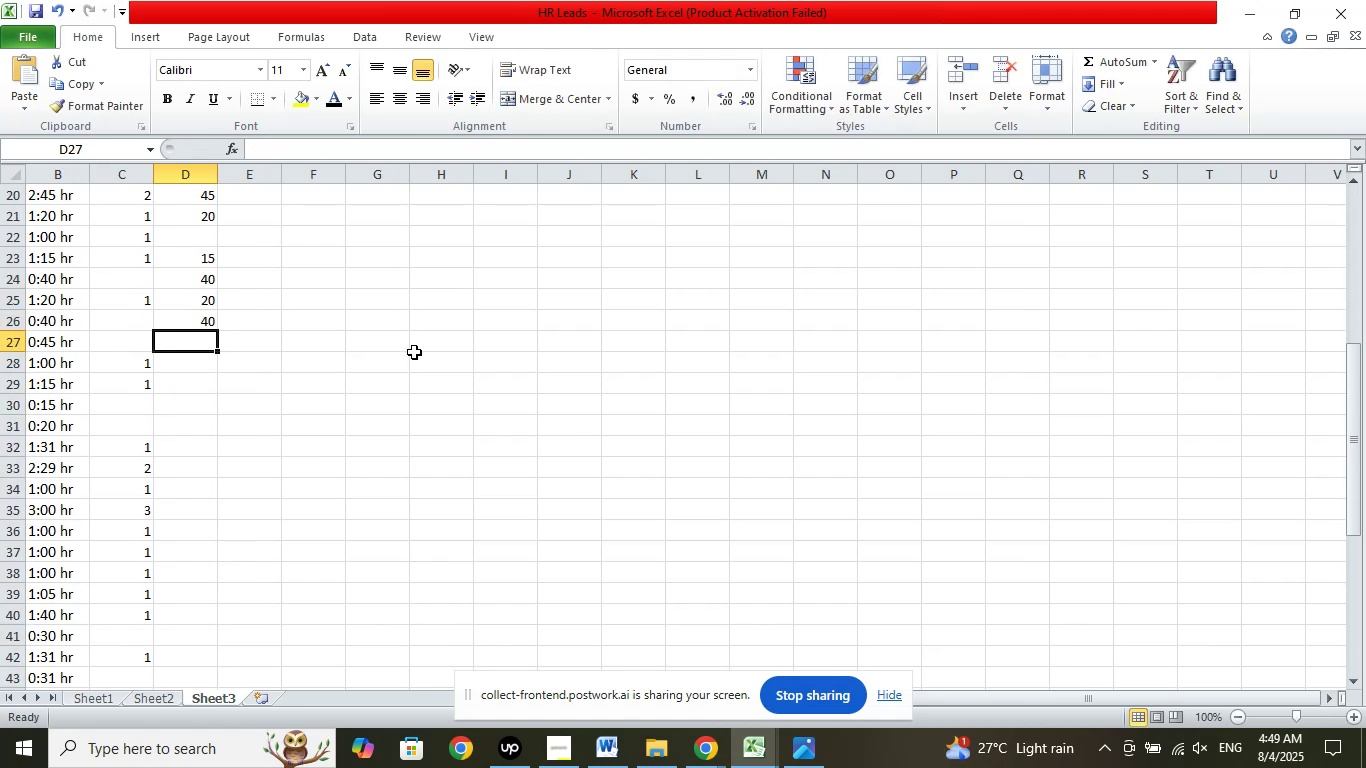 
key(Numpad4)
 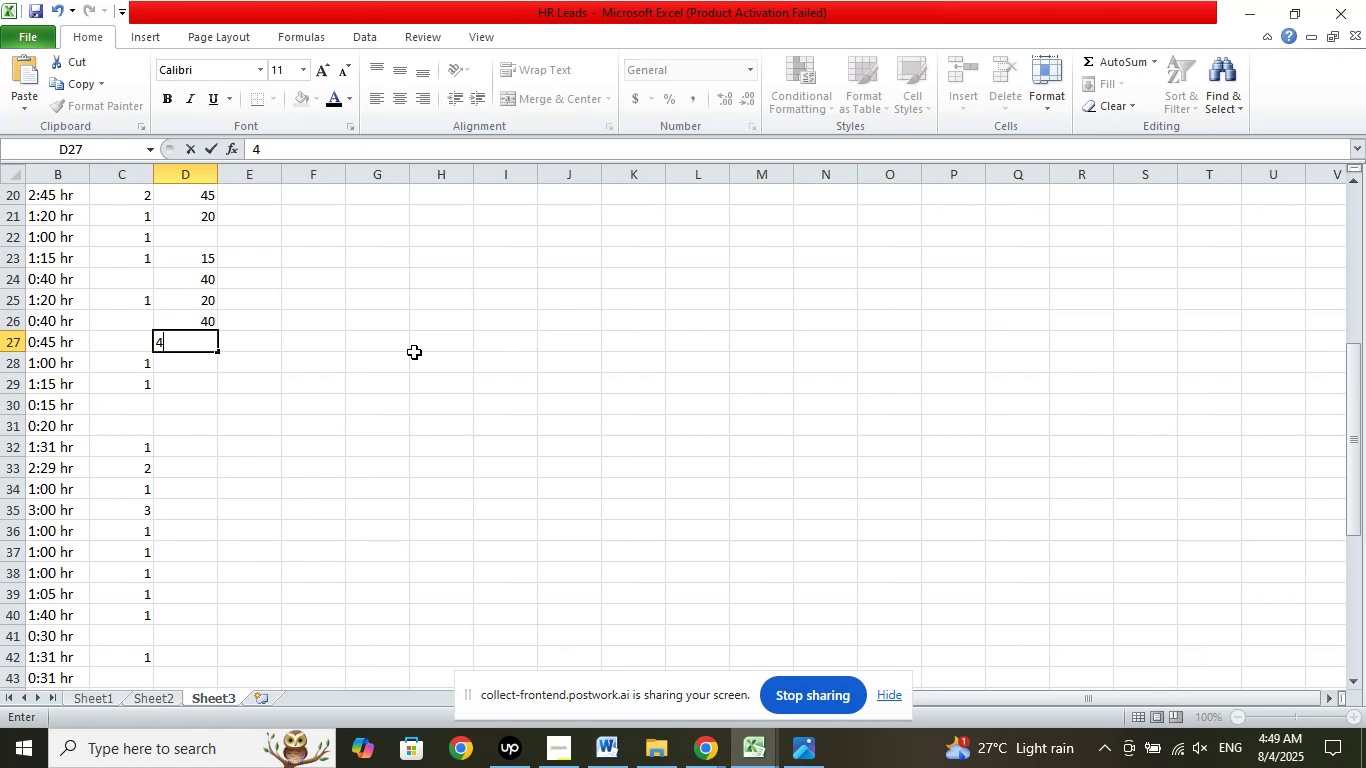 
key(Numpad5)
 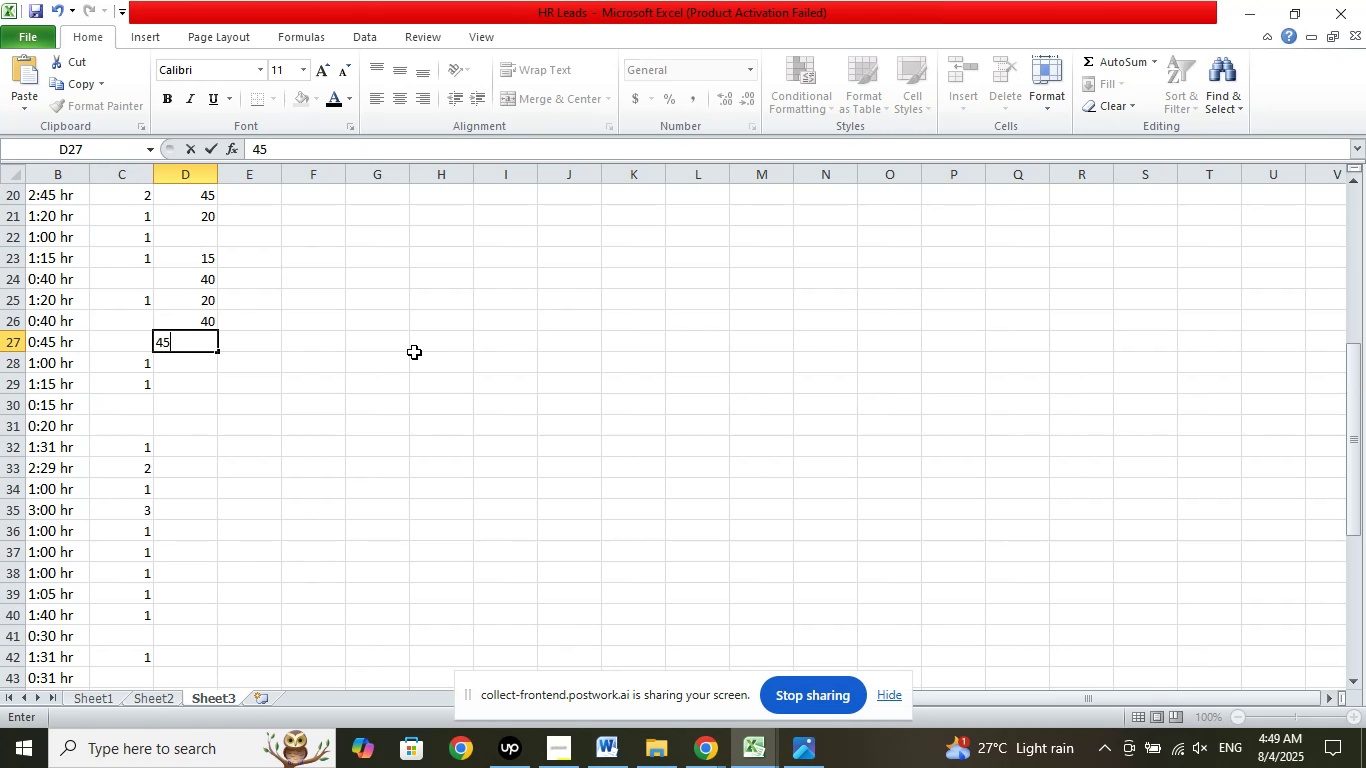 
key(ArrowDown)
 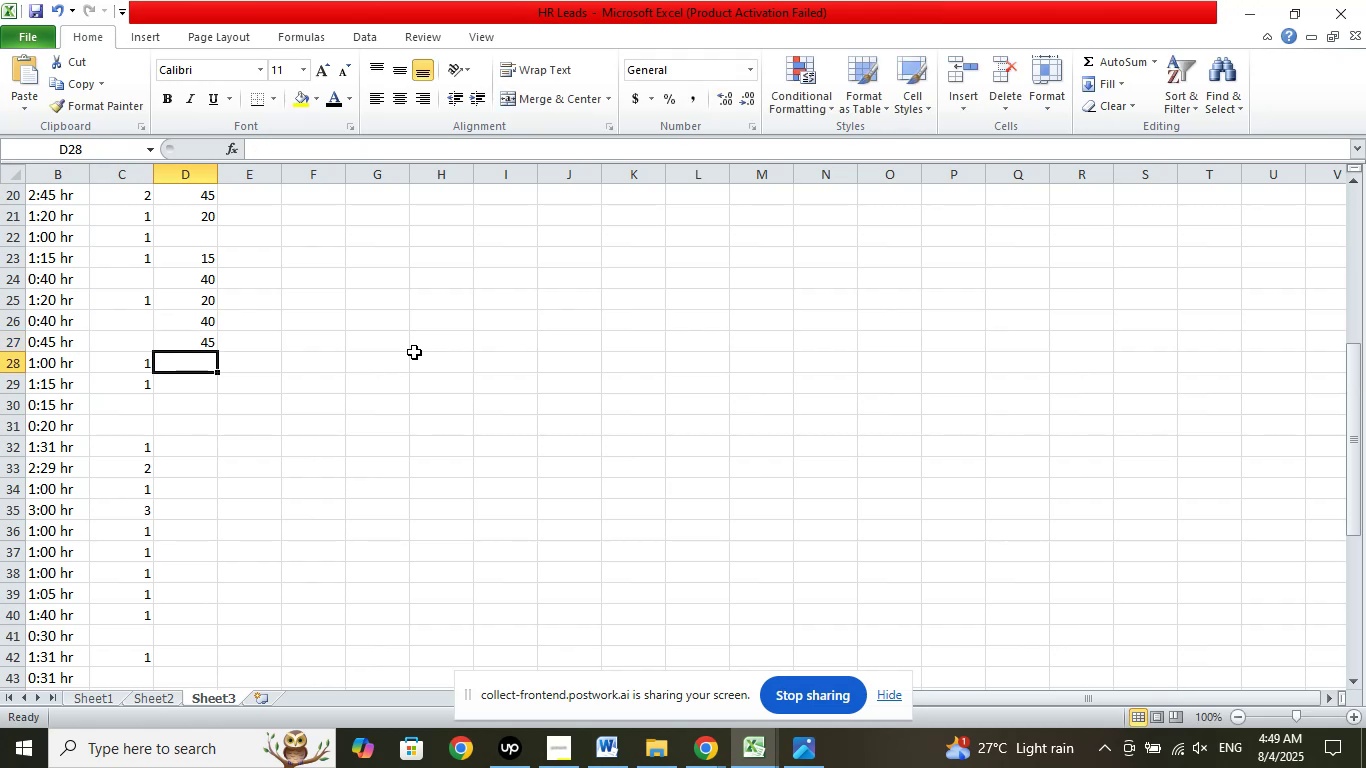 
key(ArrowDown)
 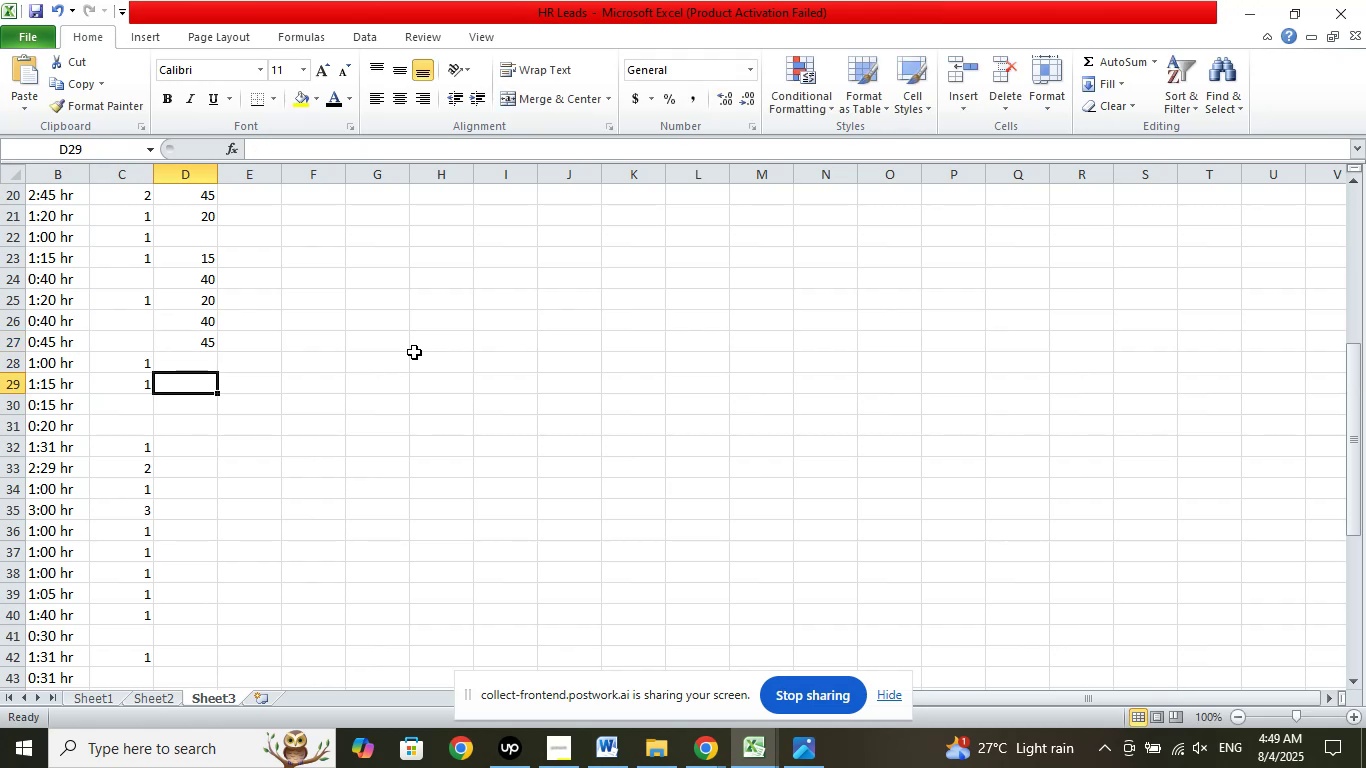 
key(Numpad1)
 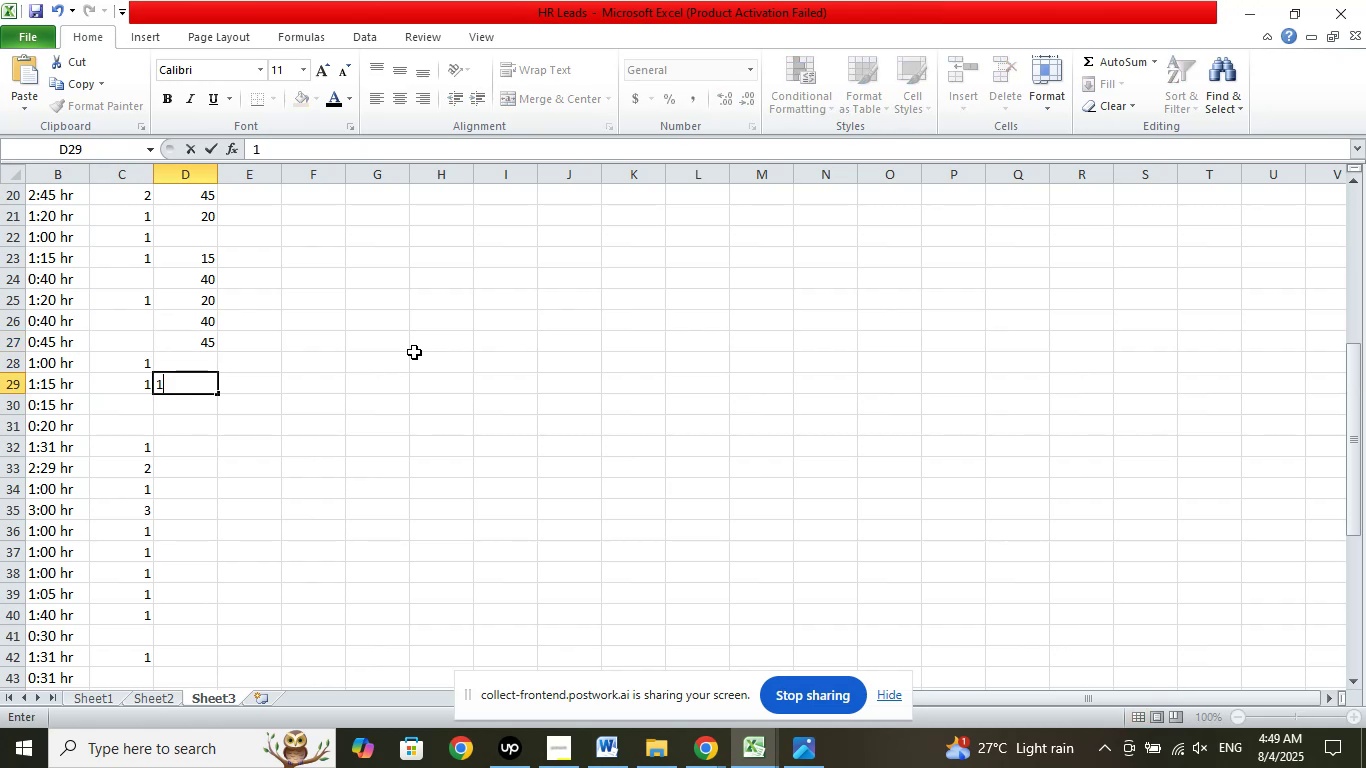 
key(Numpad5)
 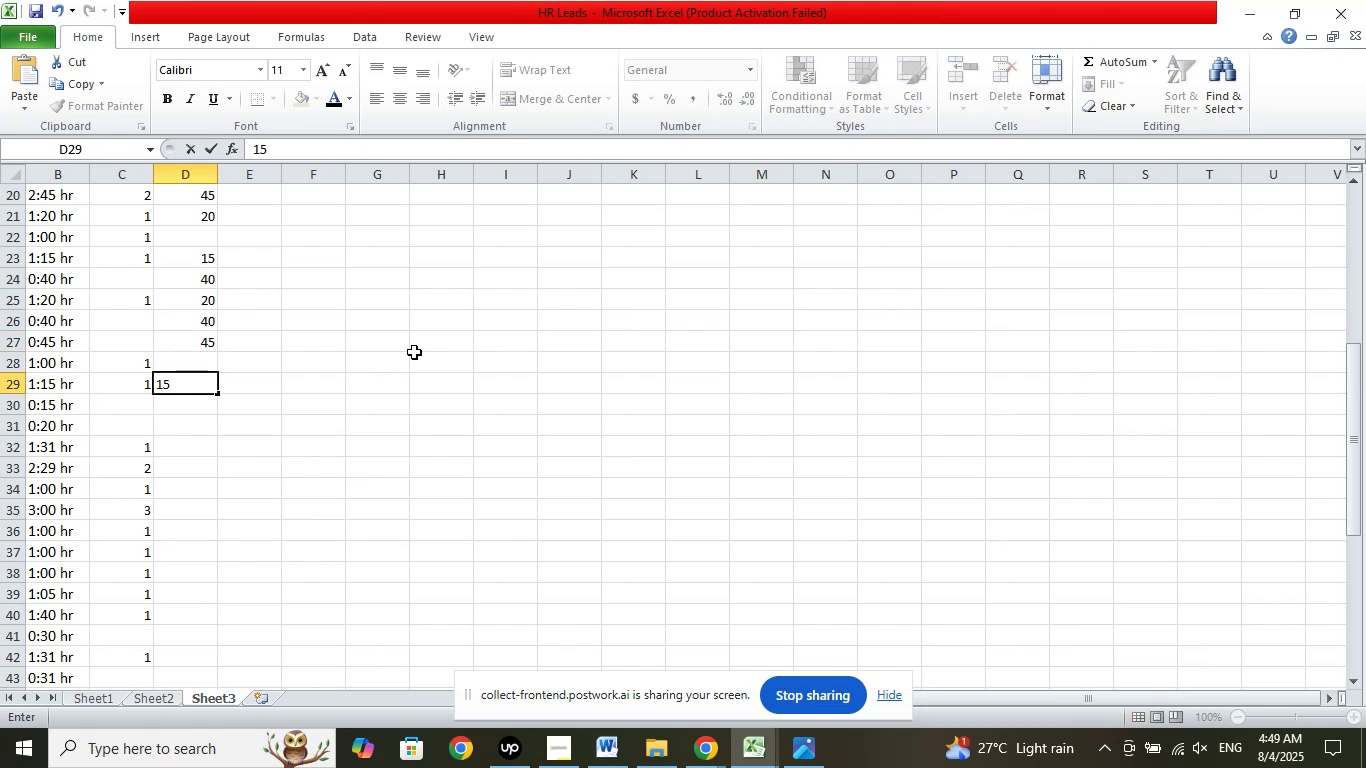 
key(ArrowDown)
 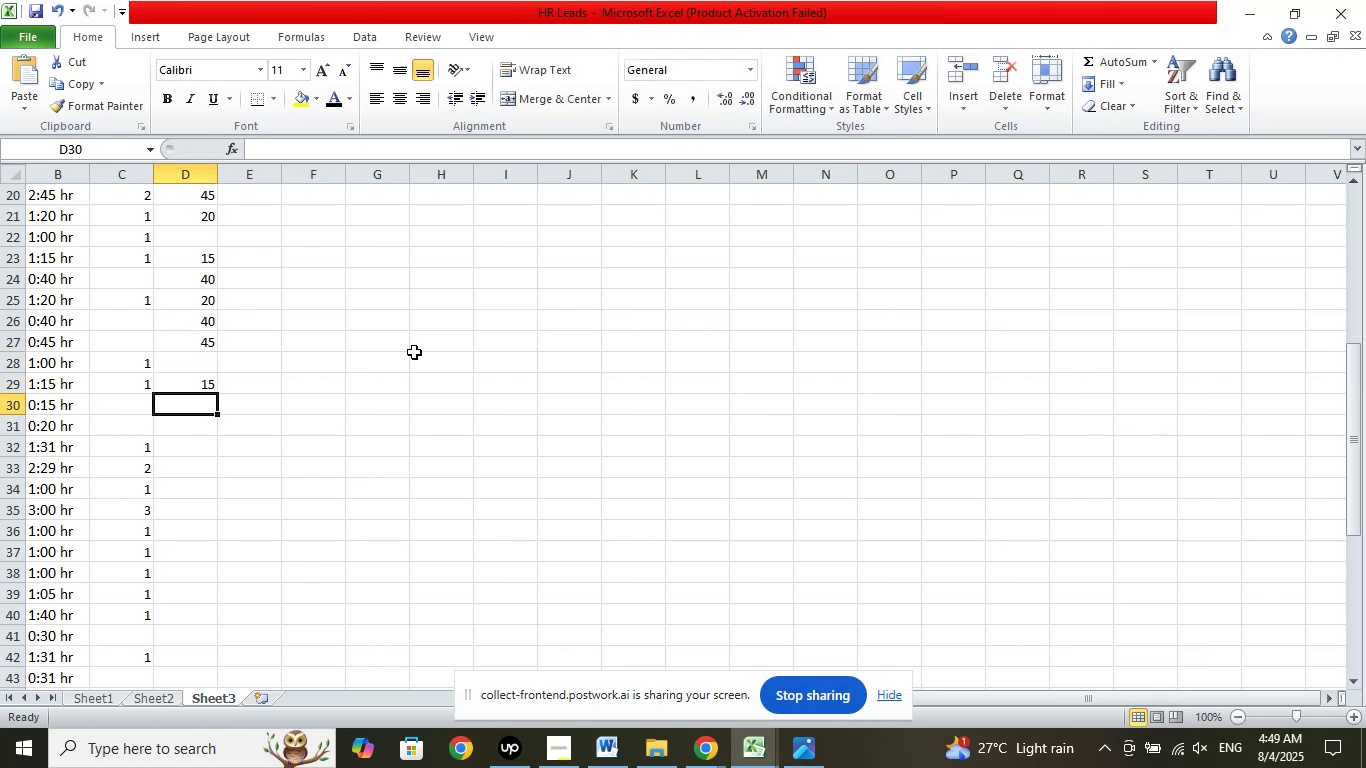 
key(Numpad1)
 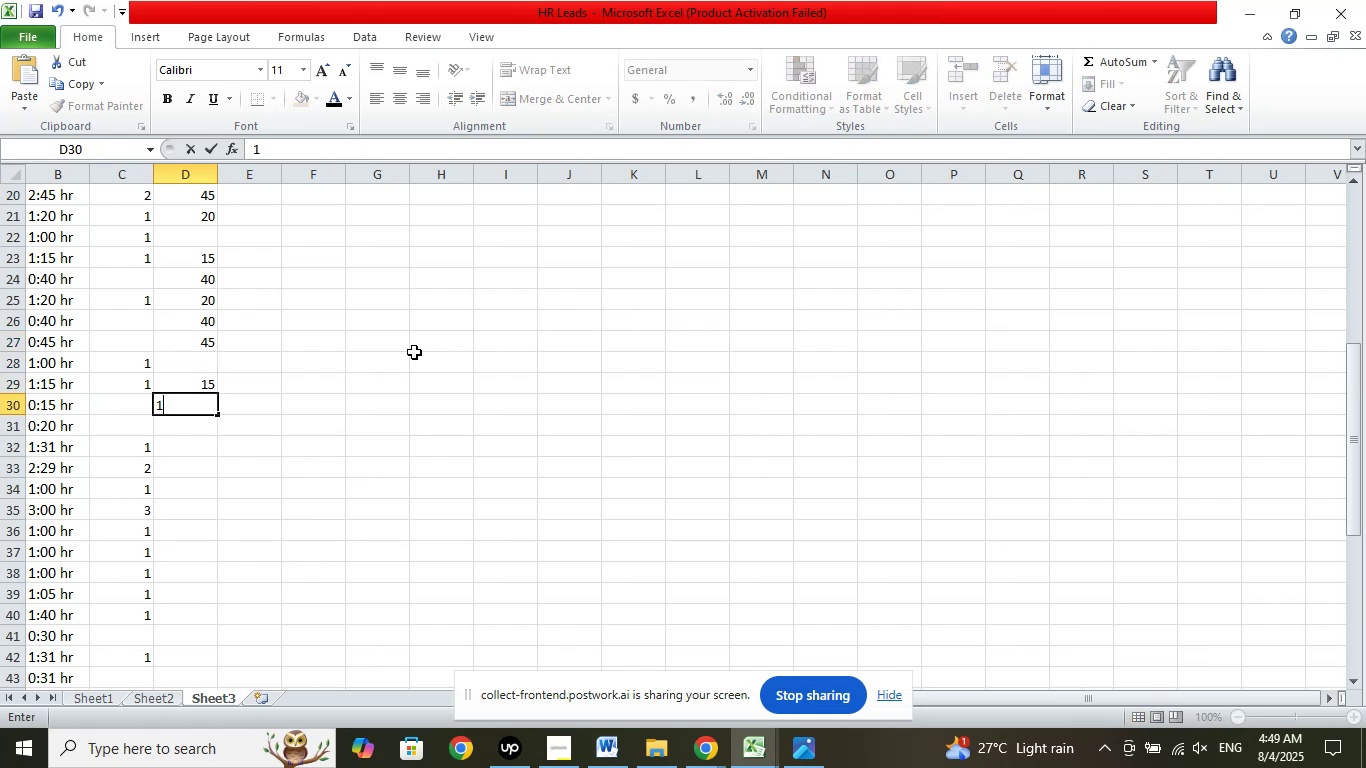 
key(Numpad5)
 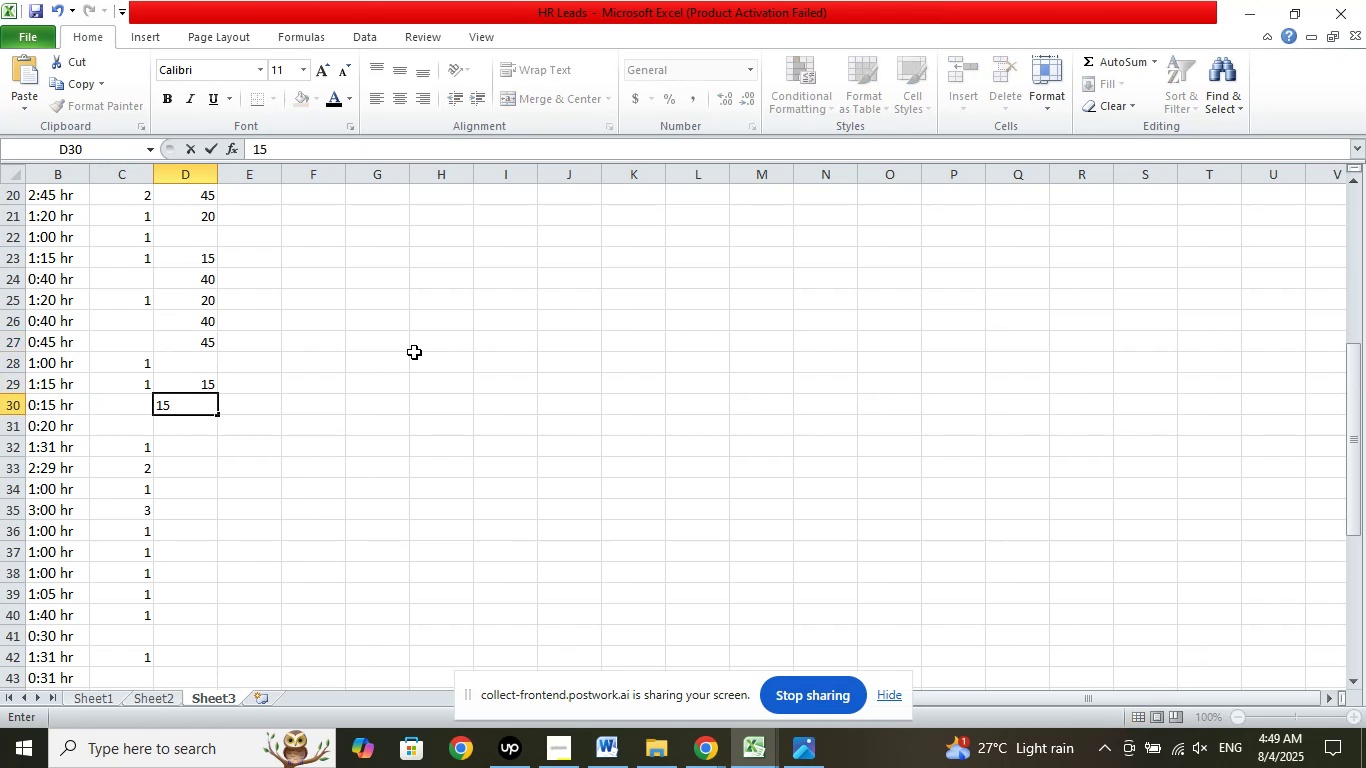 
key(ArrowDown)
 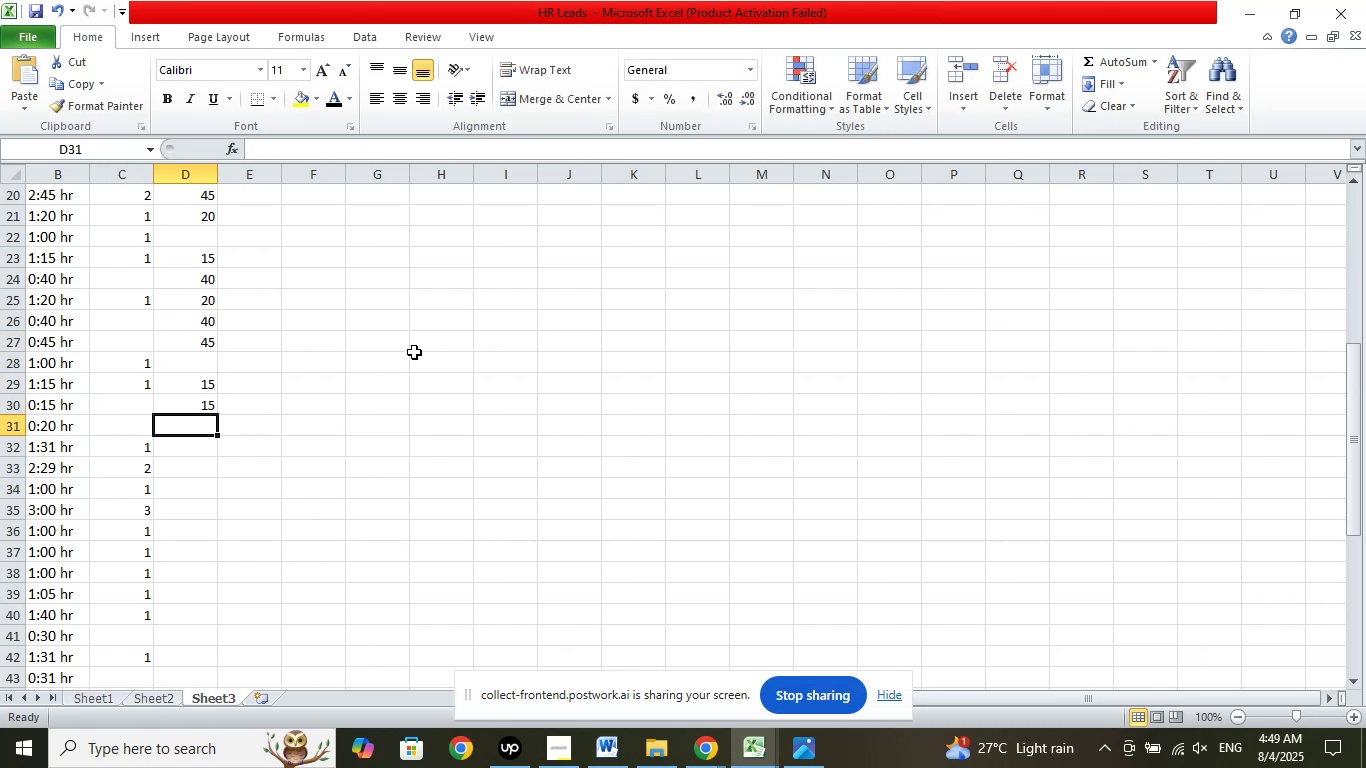 
key(Numpad2)
 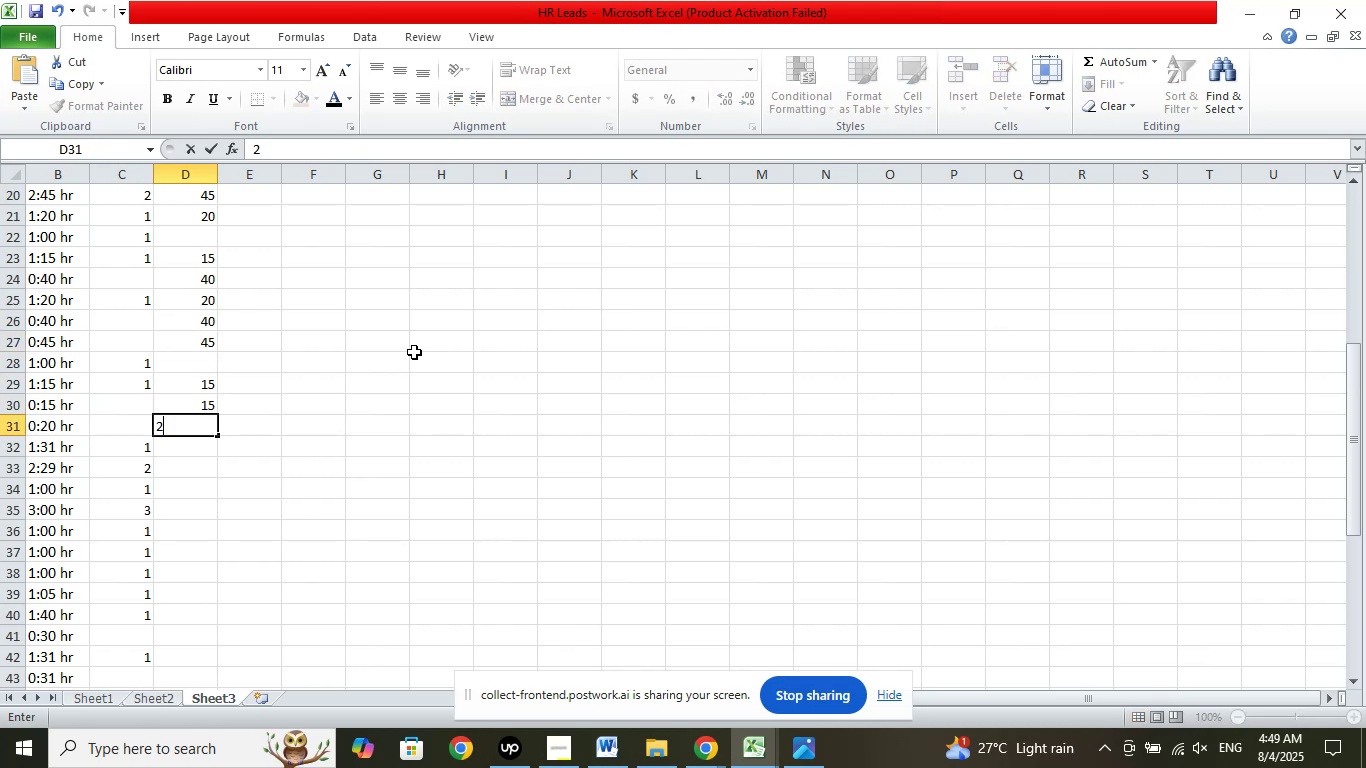 
key(Numpad0)
 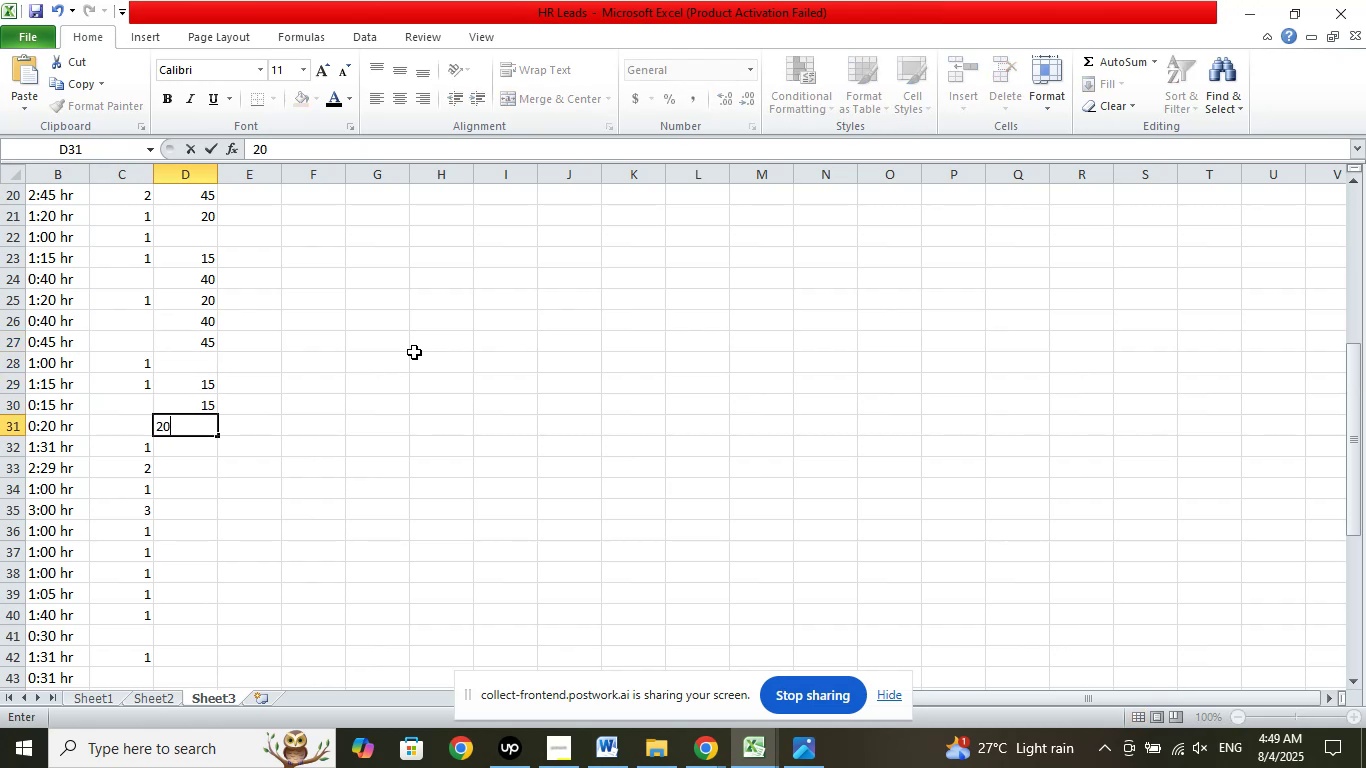 
key(ArrowDown)
 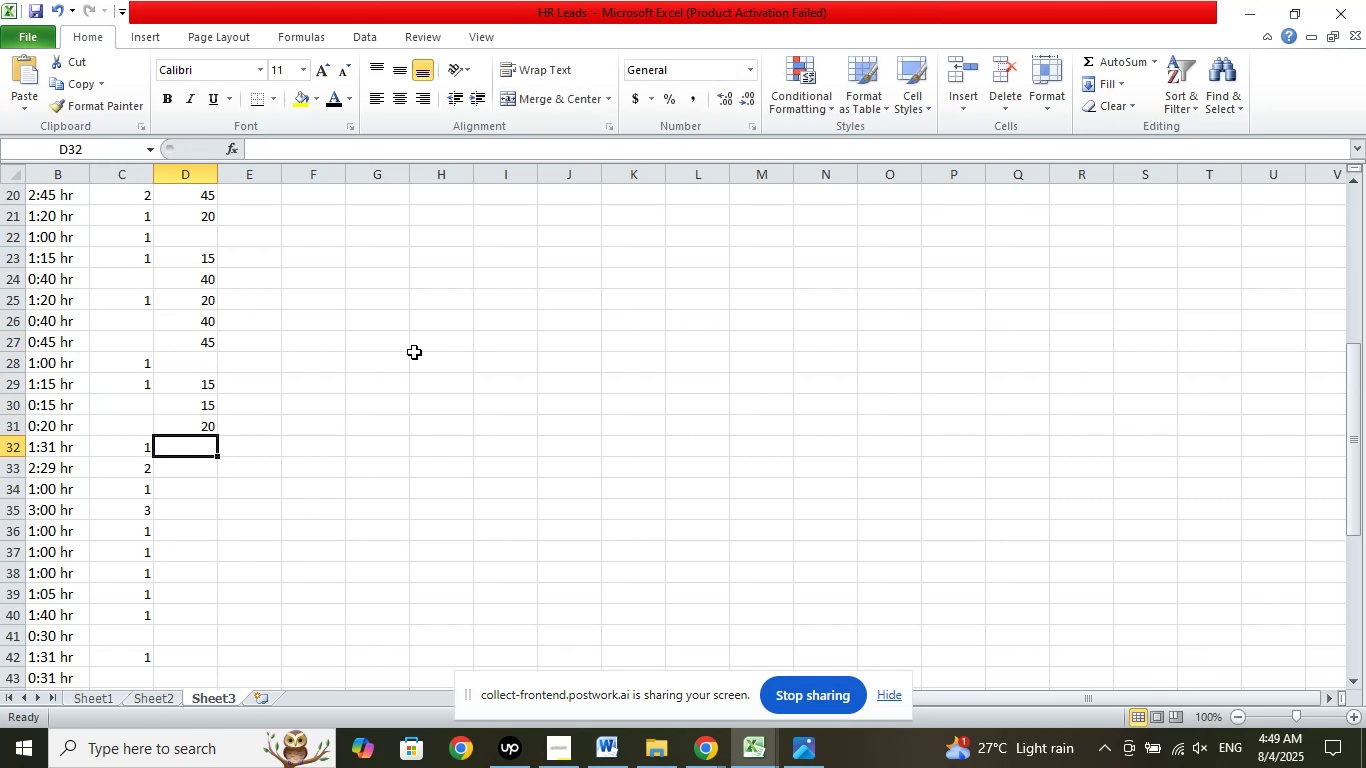 
key(Numpad3)
 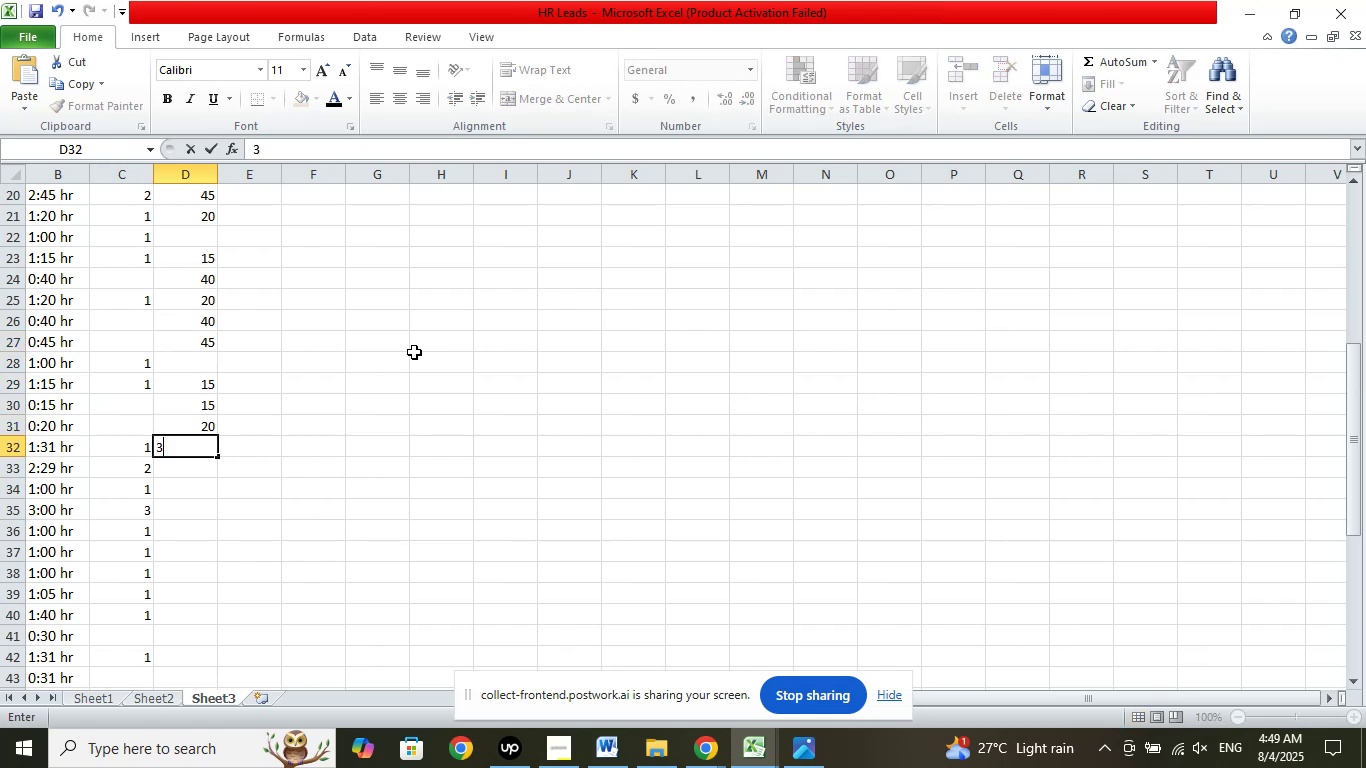 
key(Numpad1)
 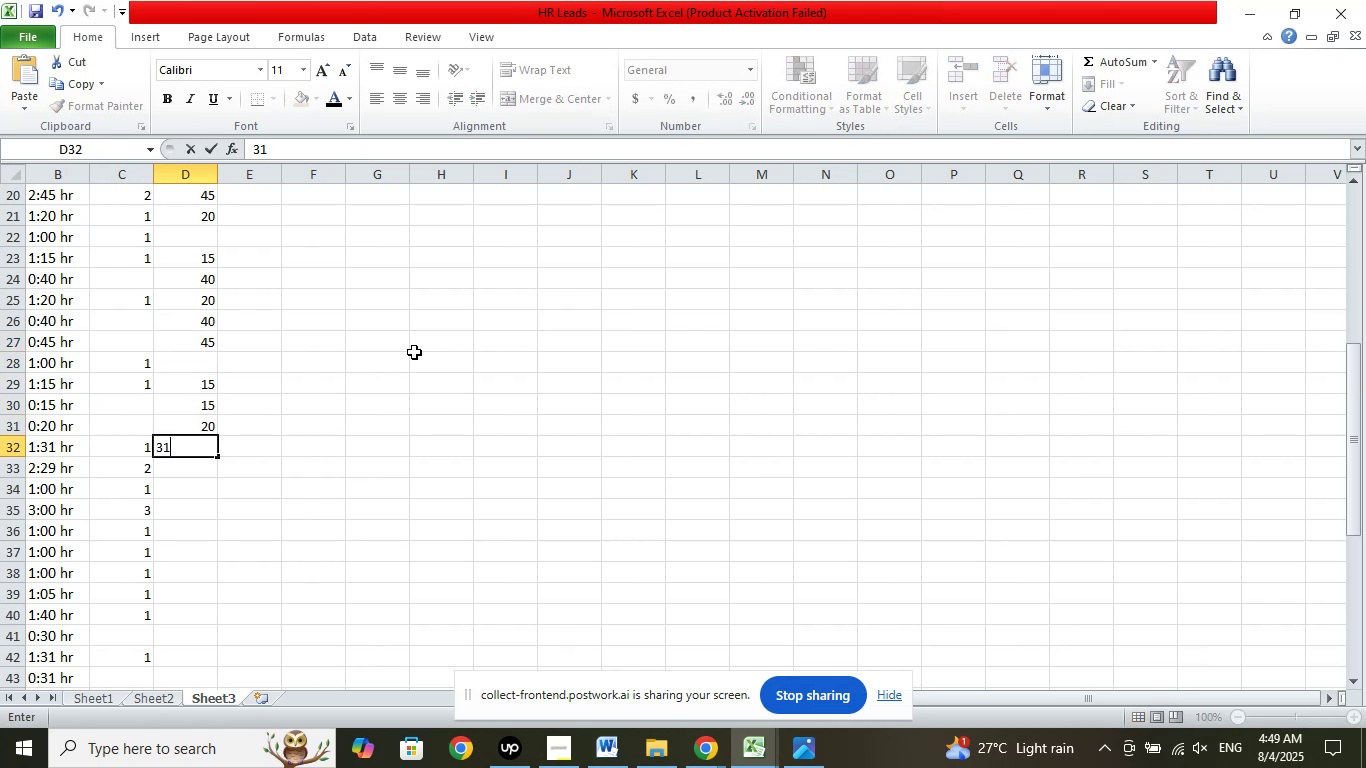 
key(ArrowDown)
 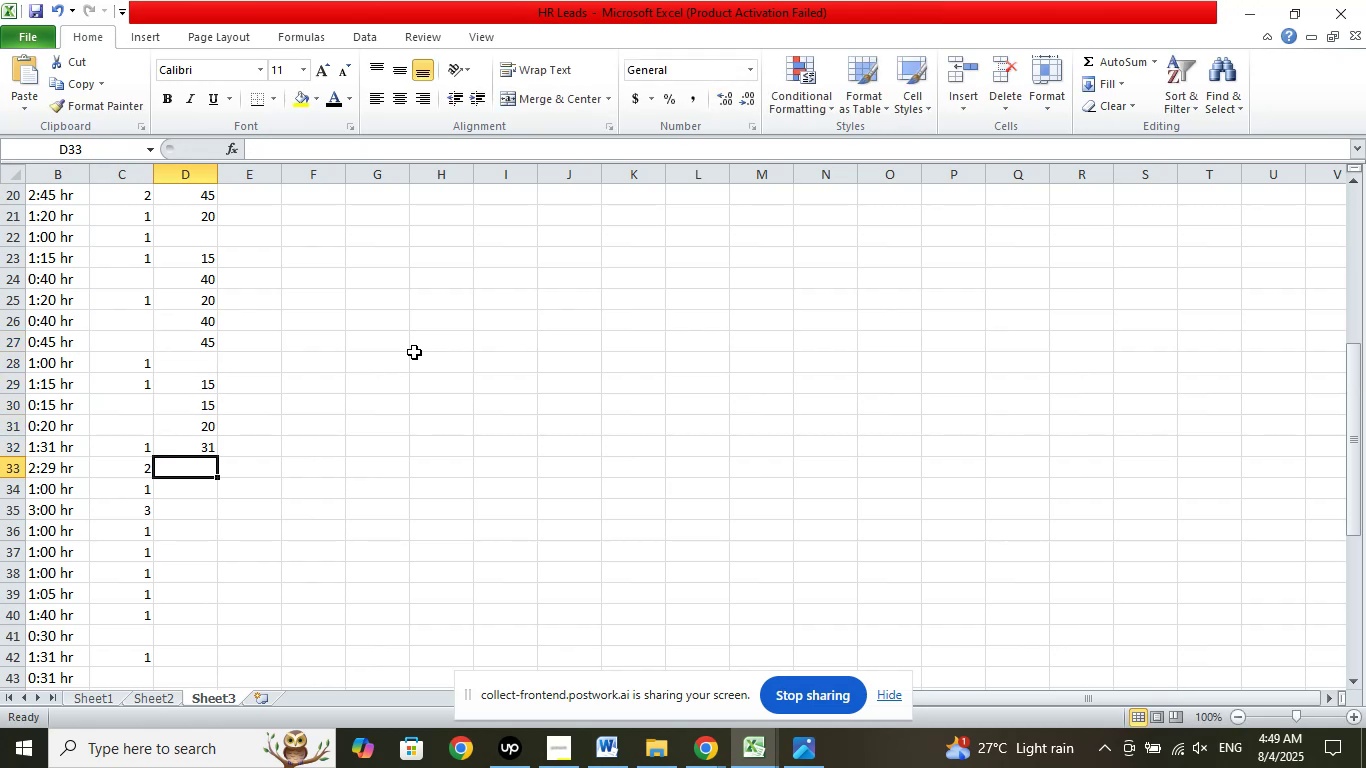 
key(Numpad2)
 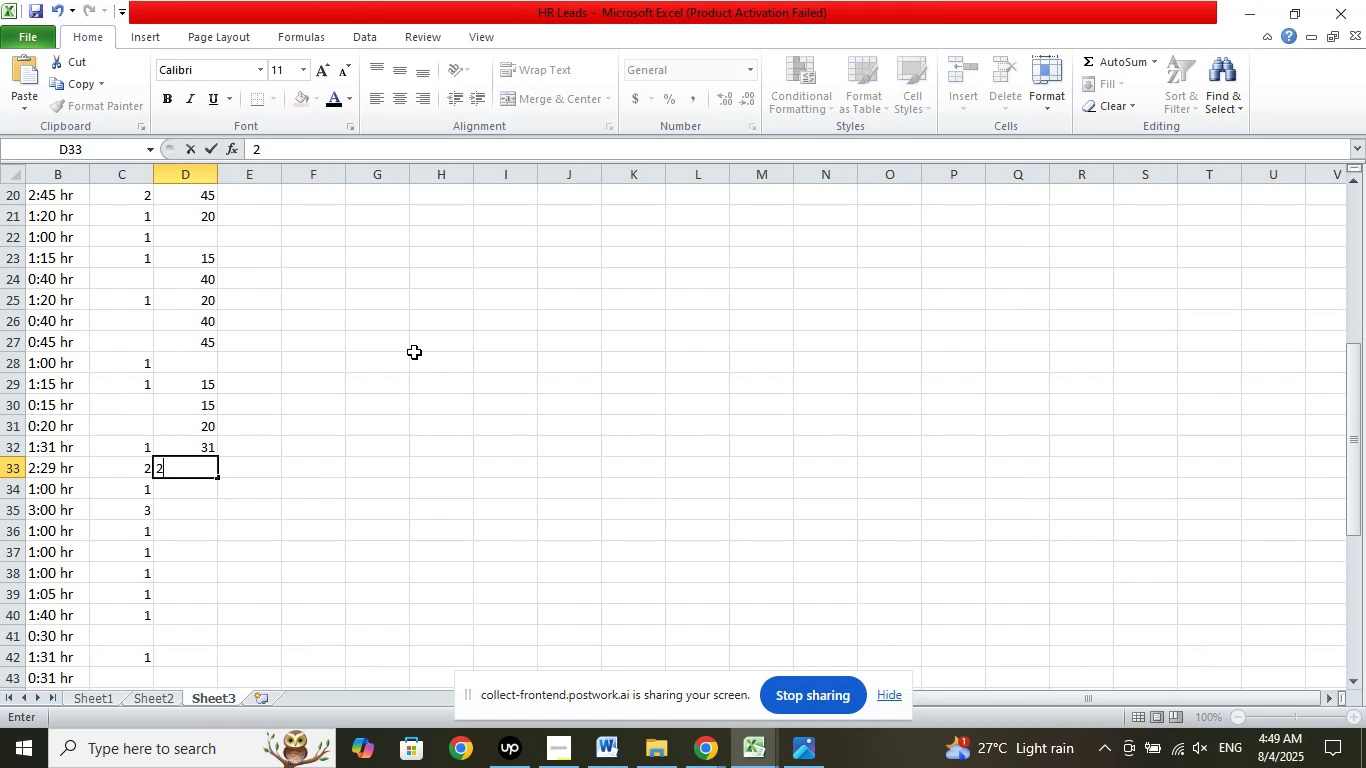 
key(Numpad9)
 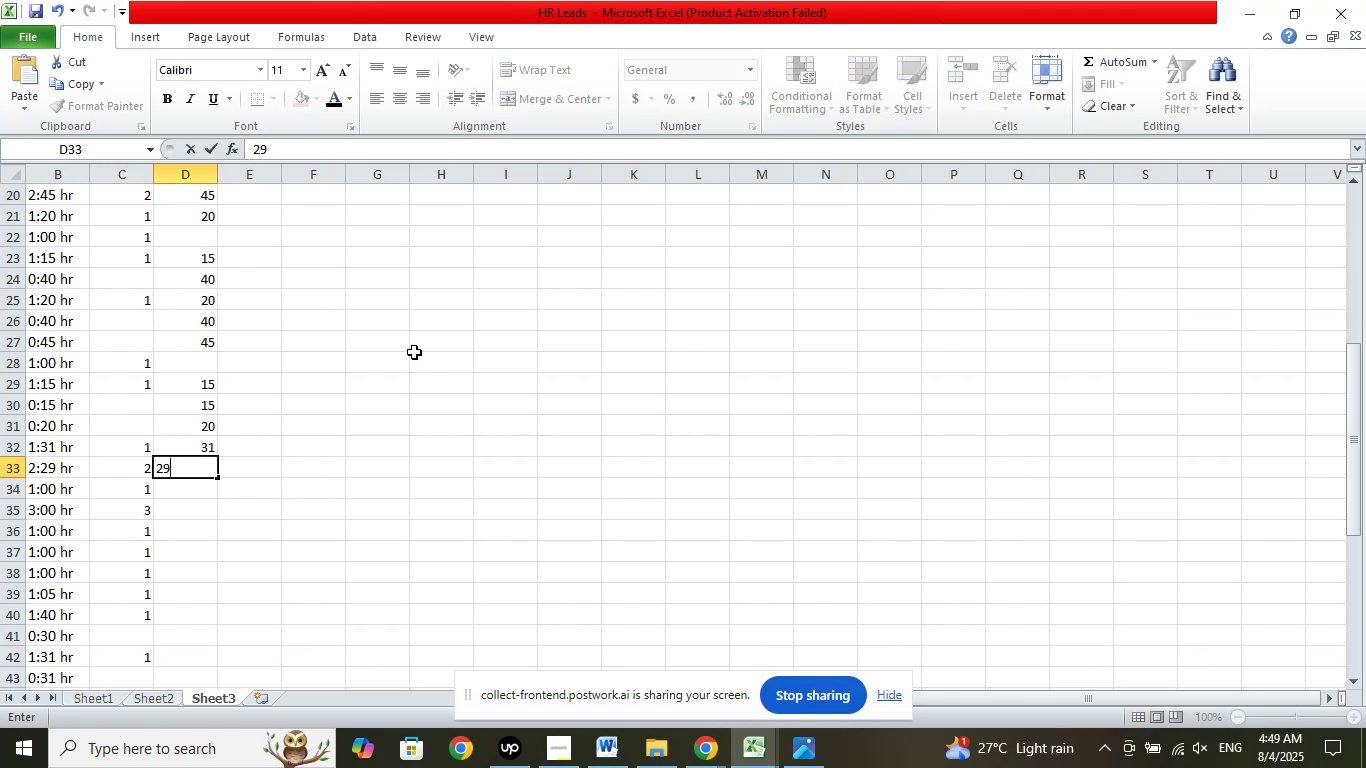 
key(ArrowDown)
 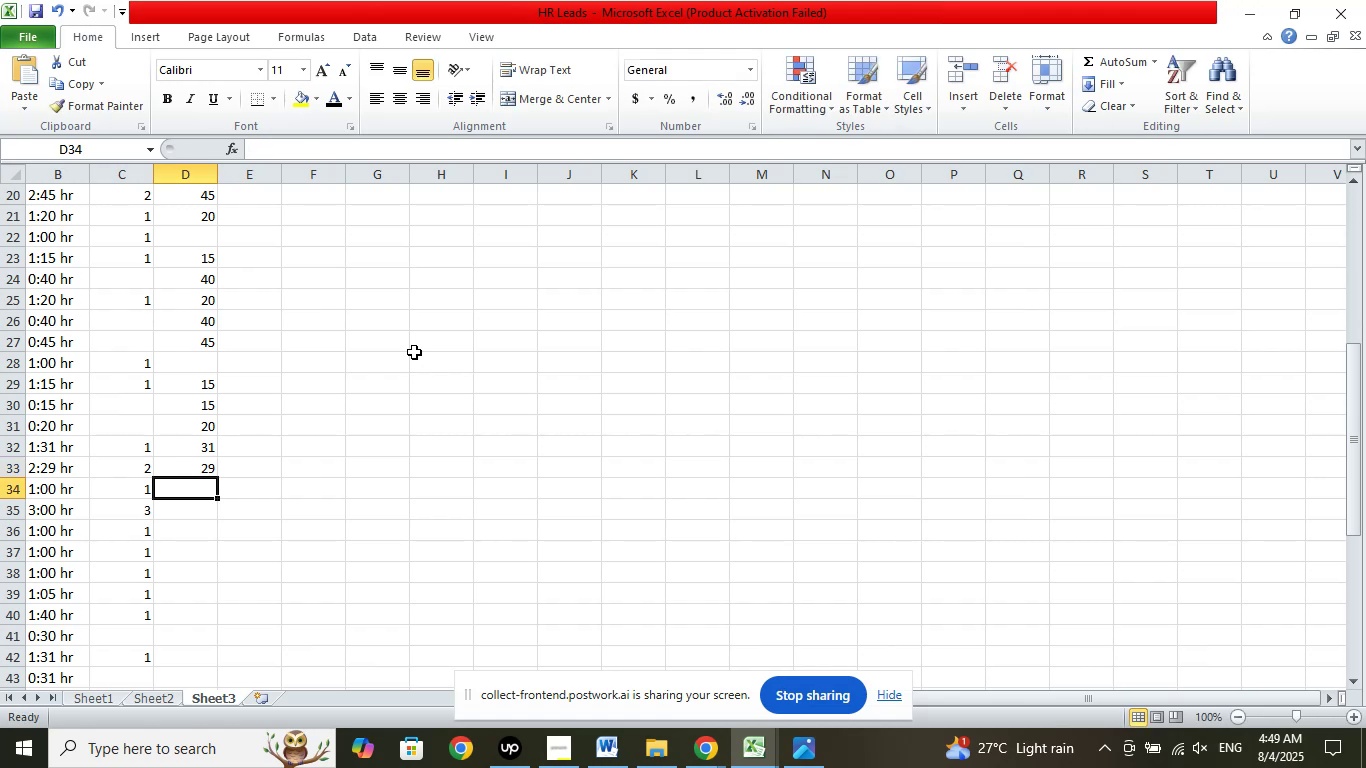 
key(ArrowDown)
 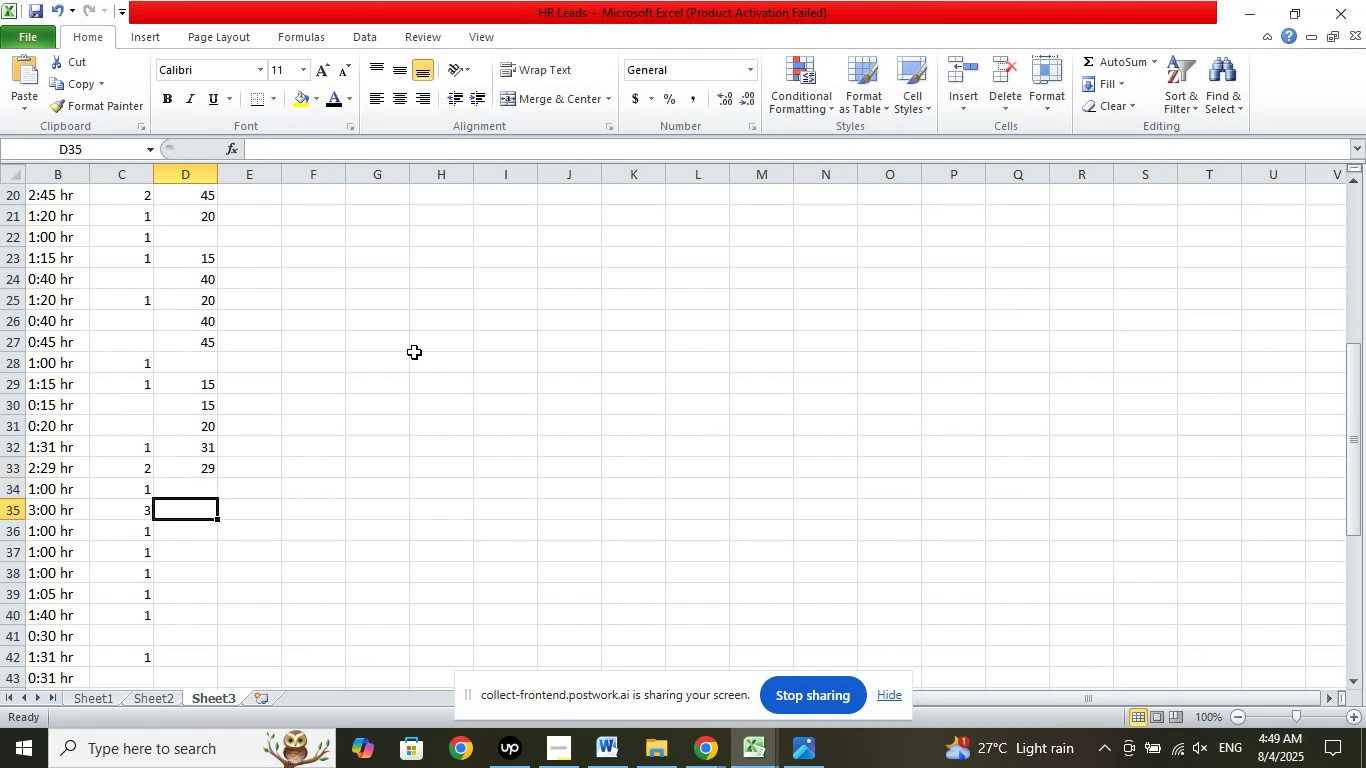 
key(ArrowDown)
 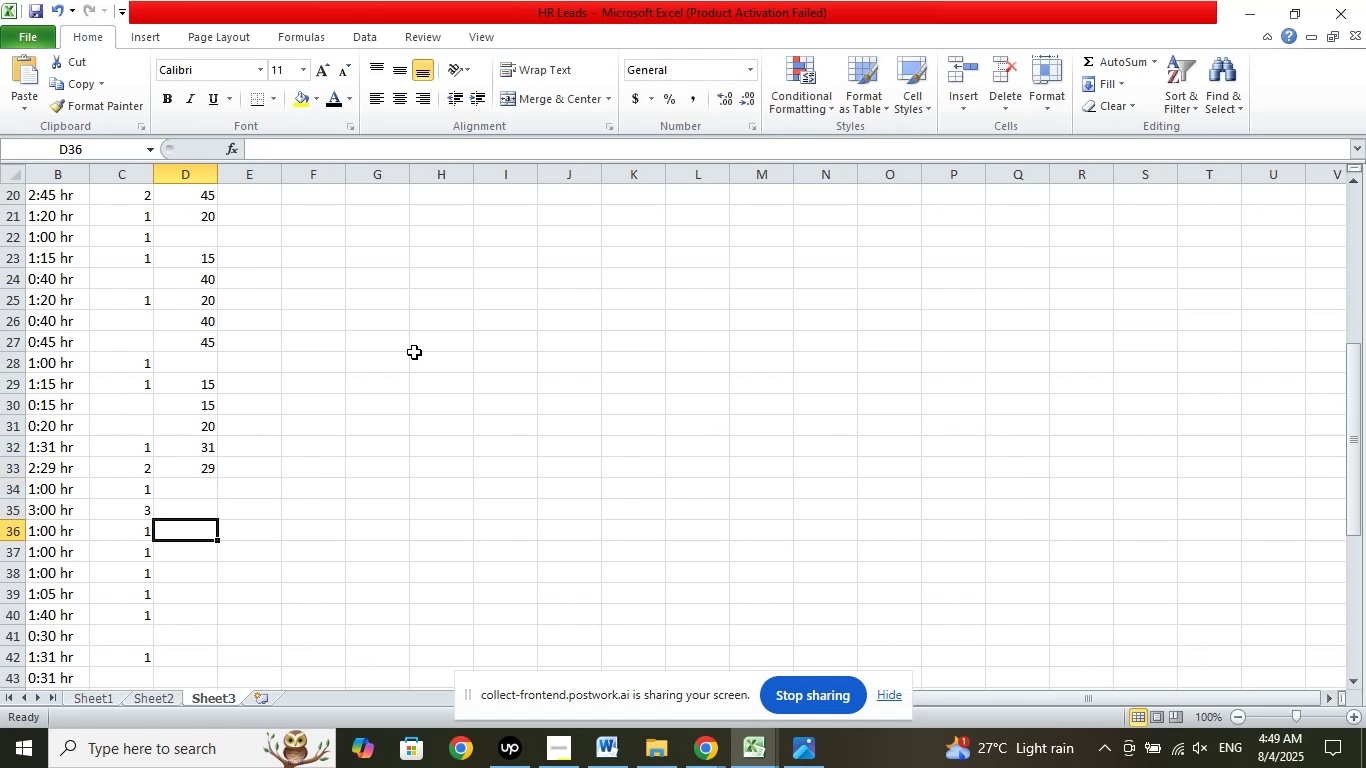 
key(ArrowDown)
 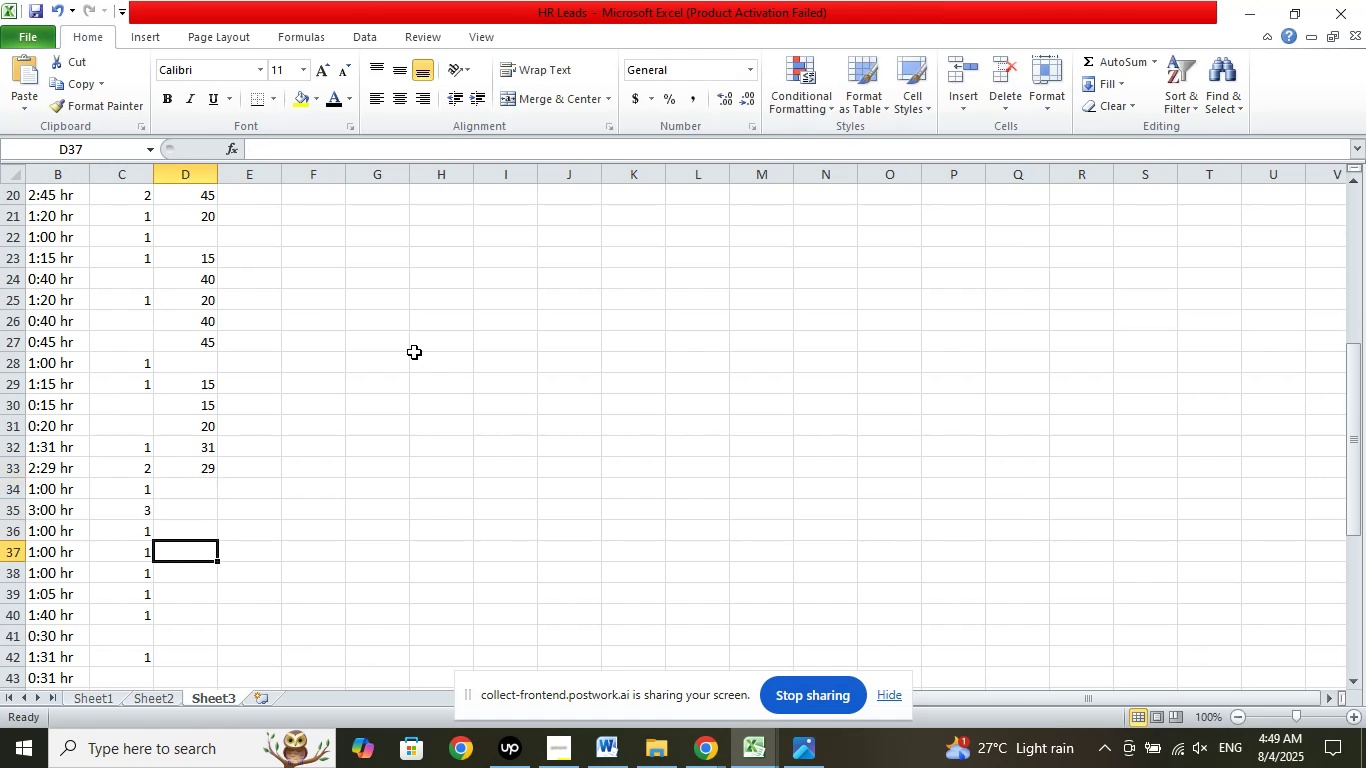 
key(ArrowDown)
 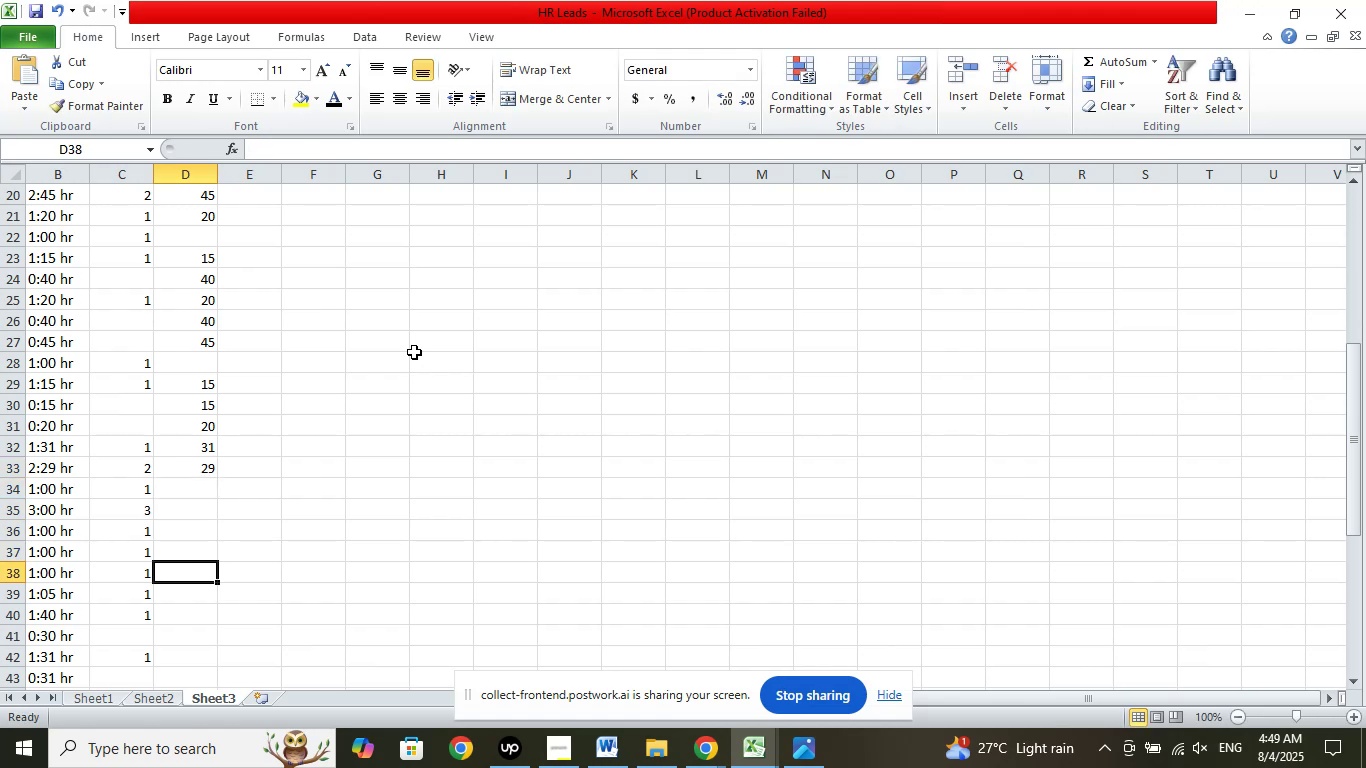 
key(ArrowDown)
 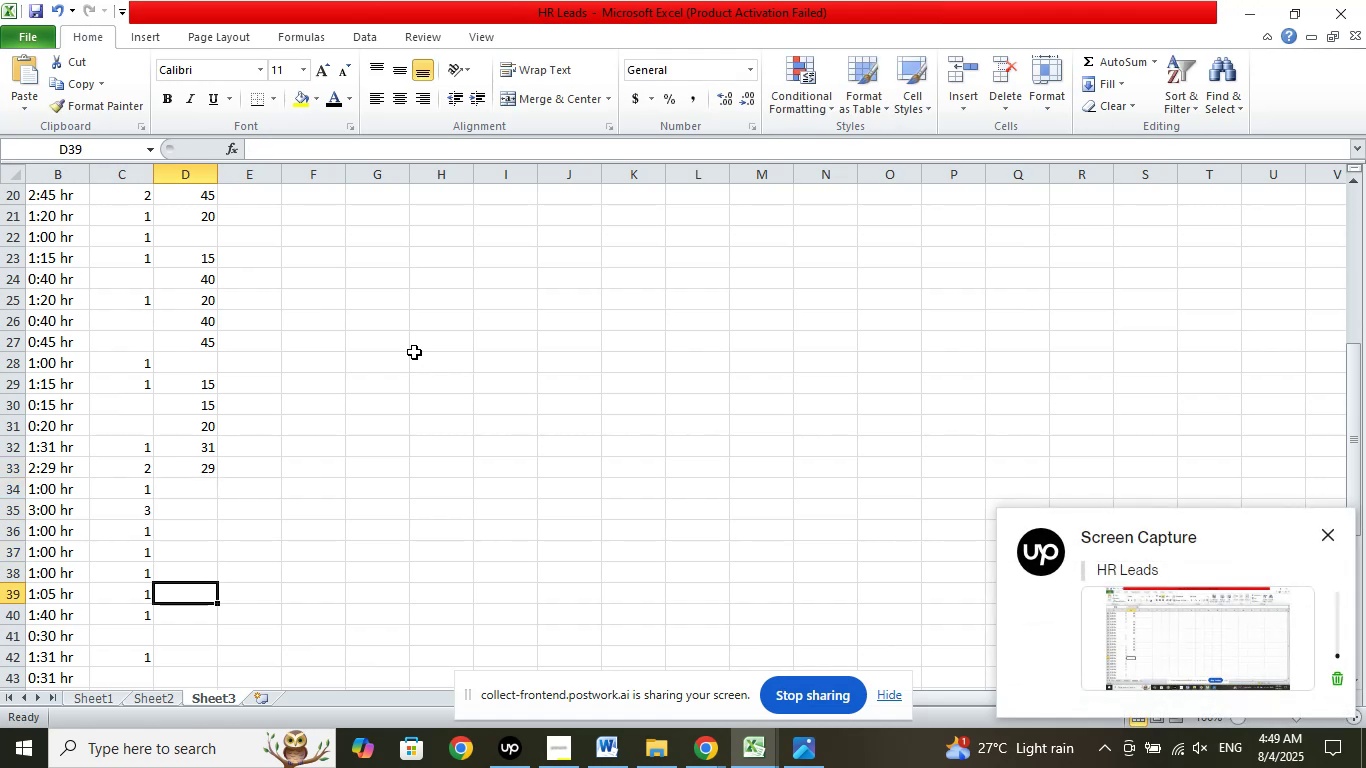 
key(Numpad5)
 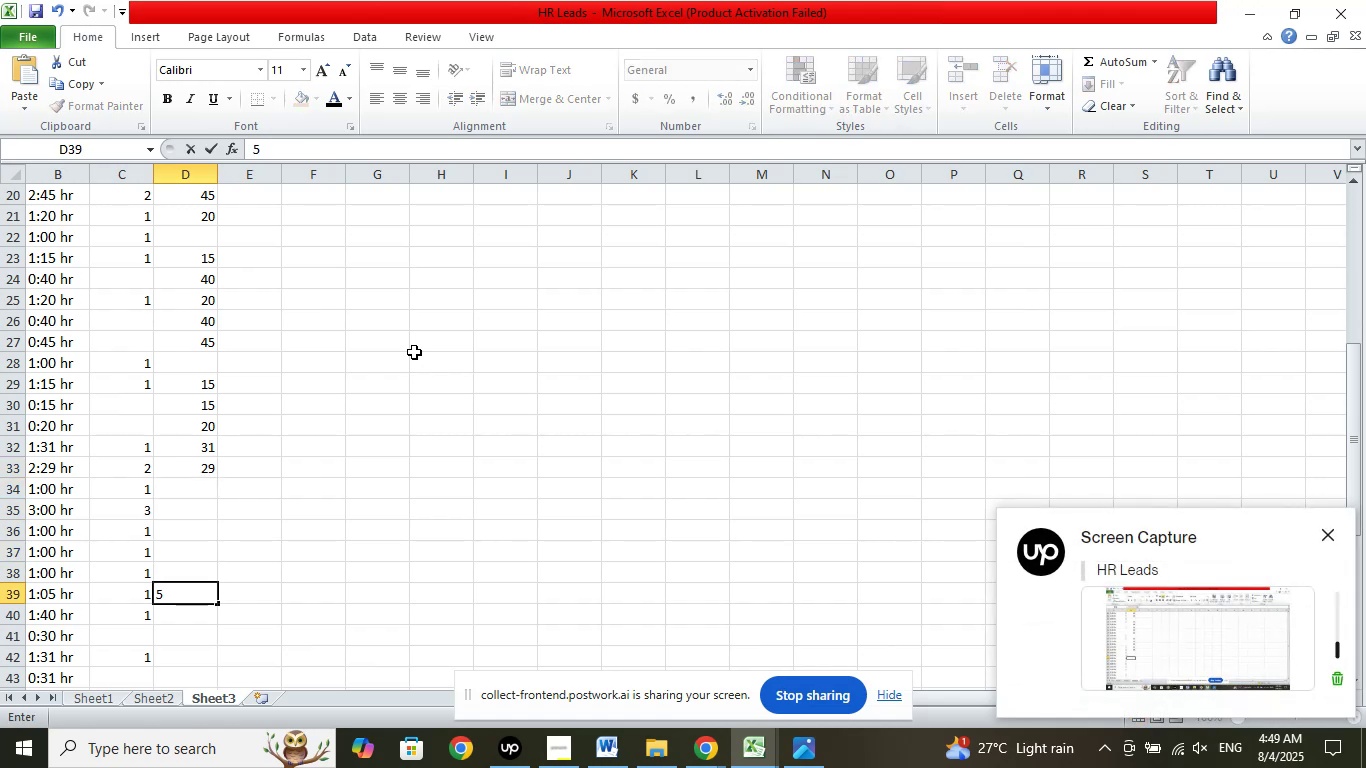 
key(ArrowDown)
 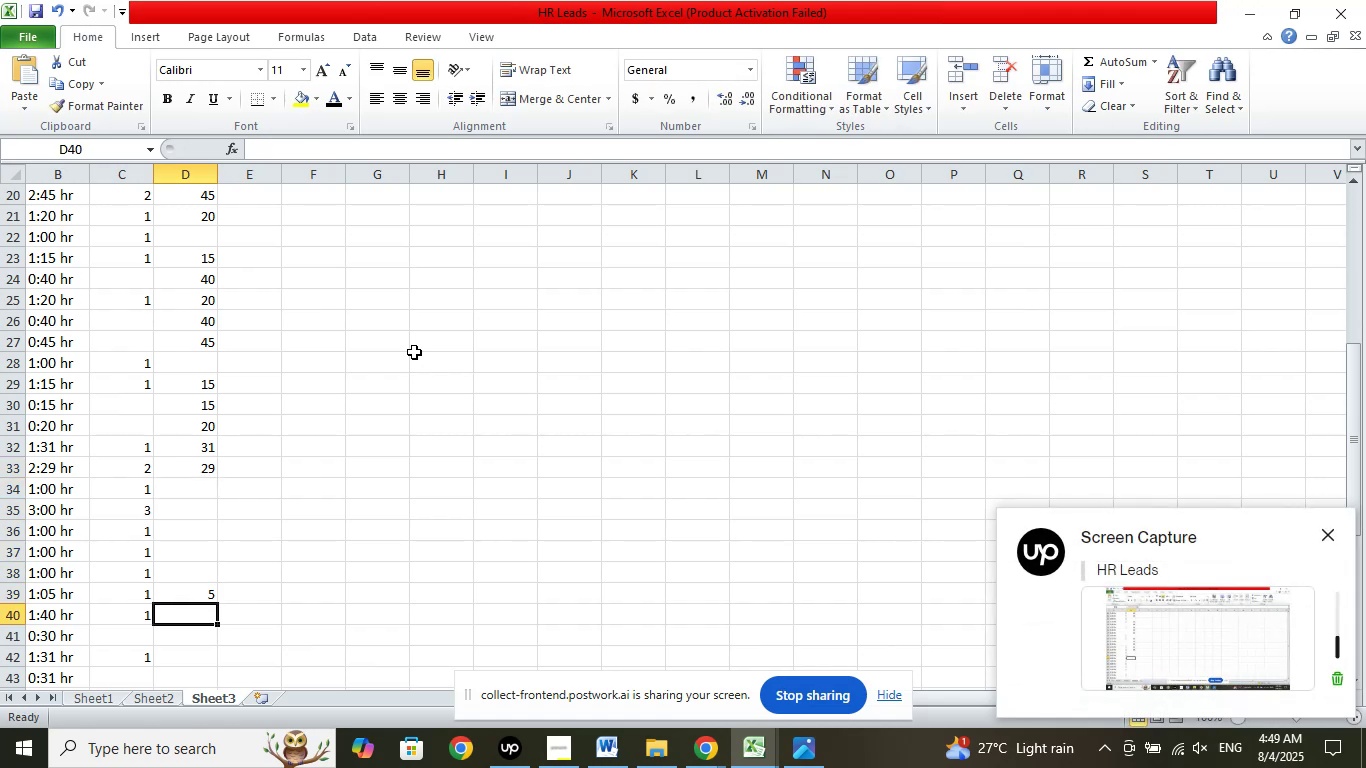 
key(Numpad4)
 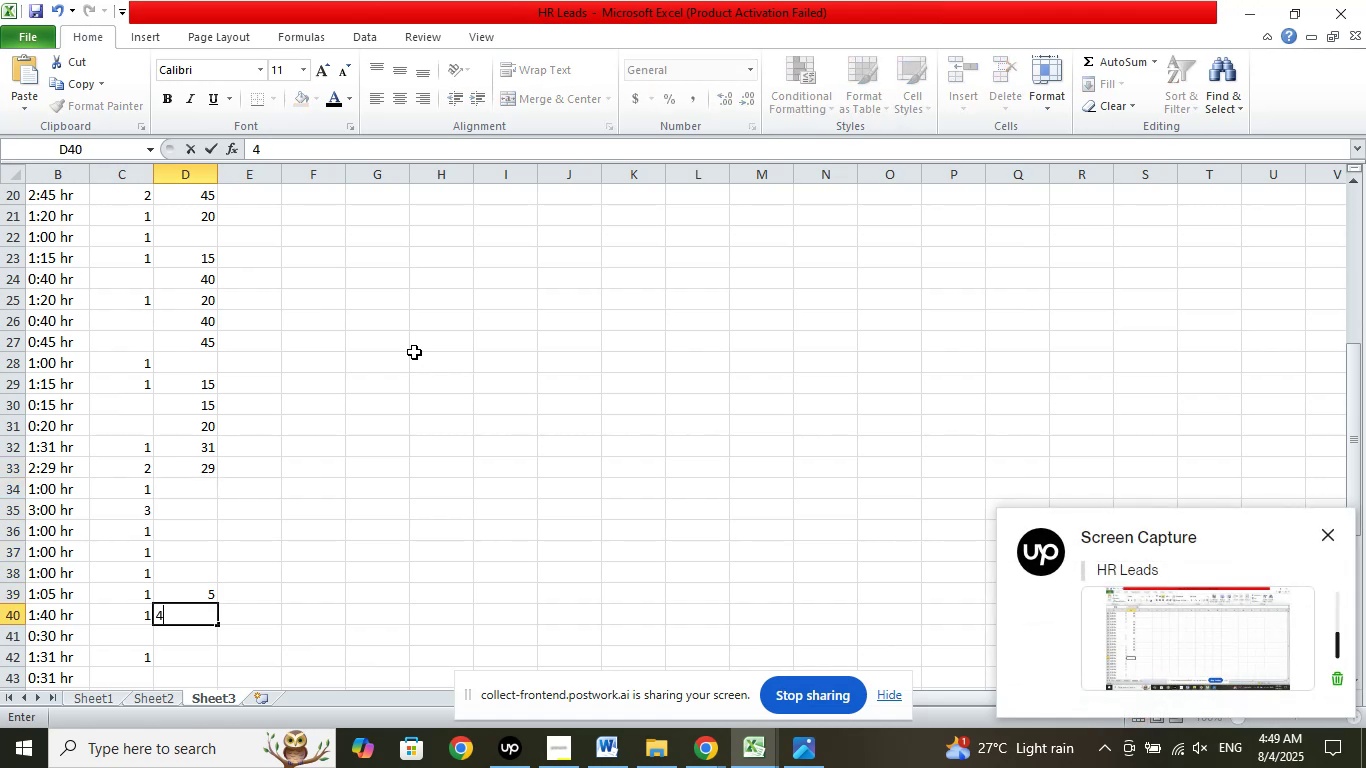 
key(Numpad0)
 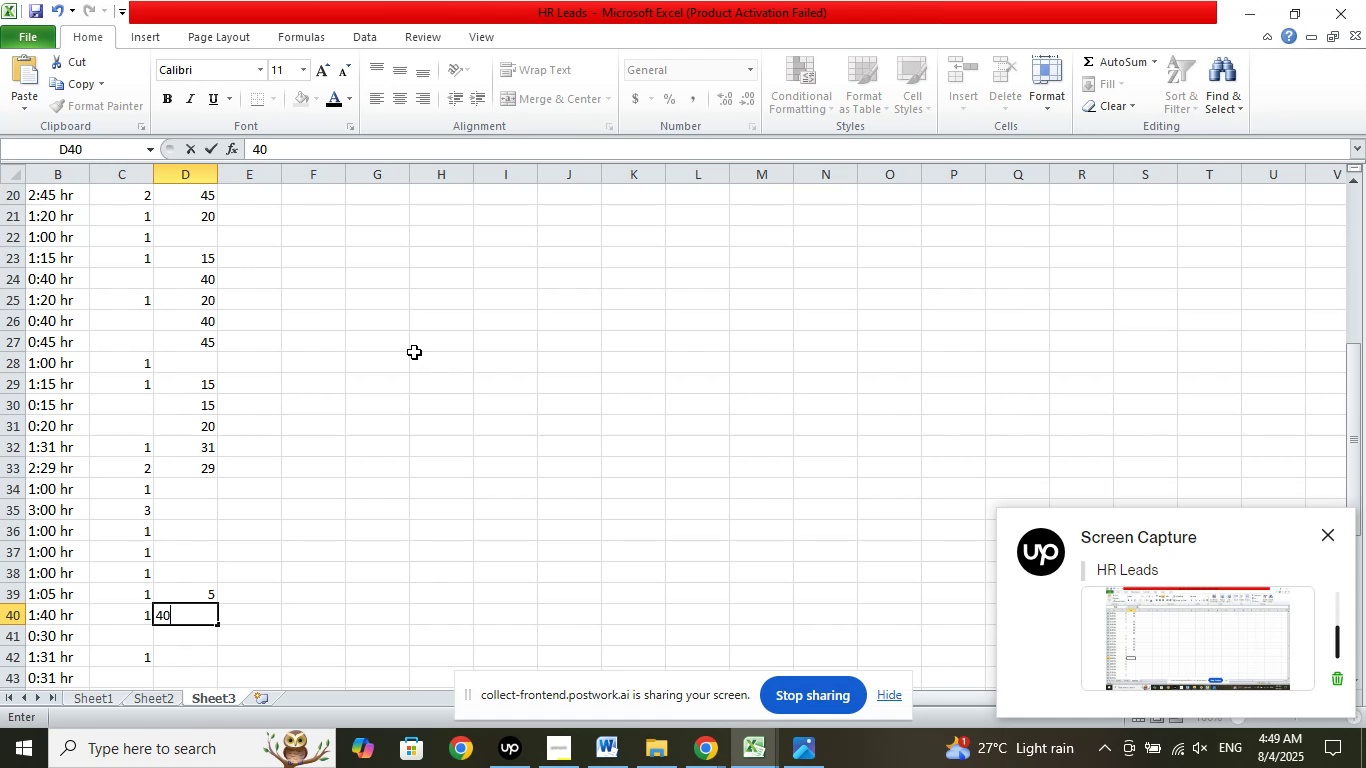 
key(ArrowDown)
 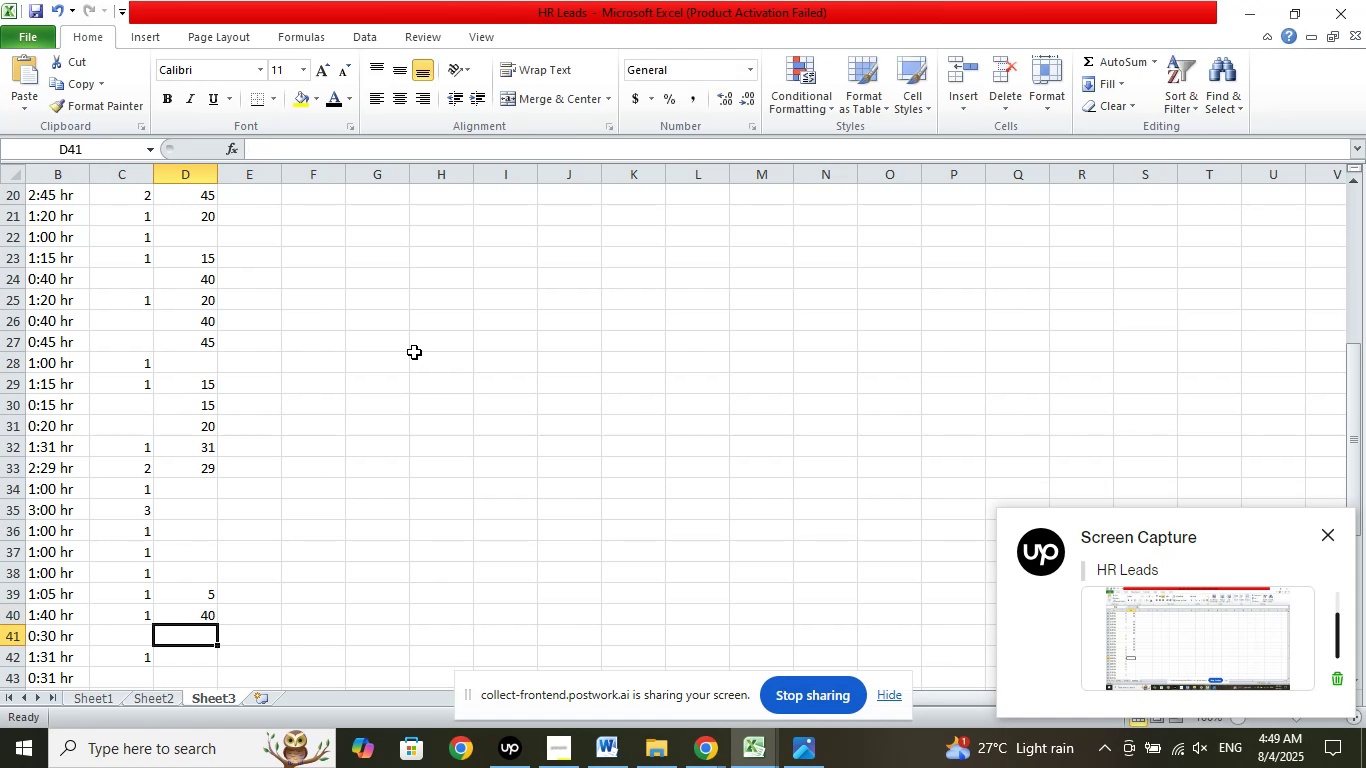 
key(Numpad3)
 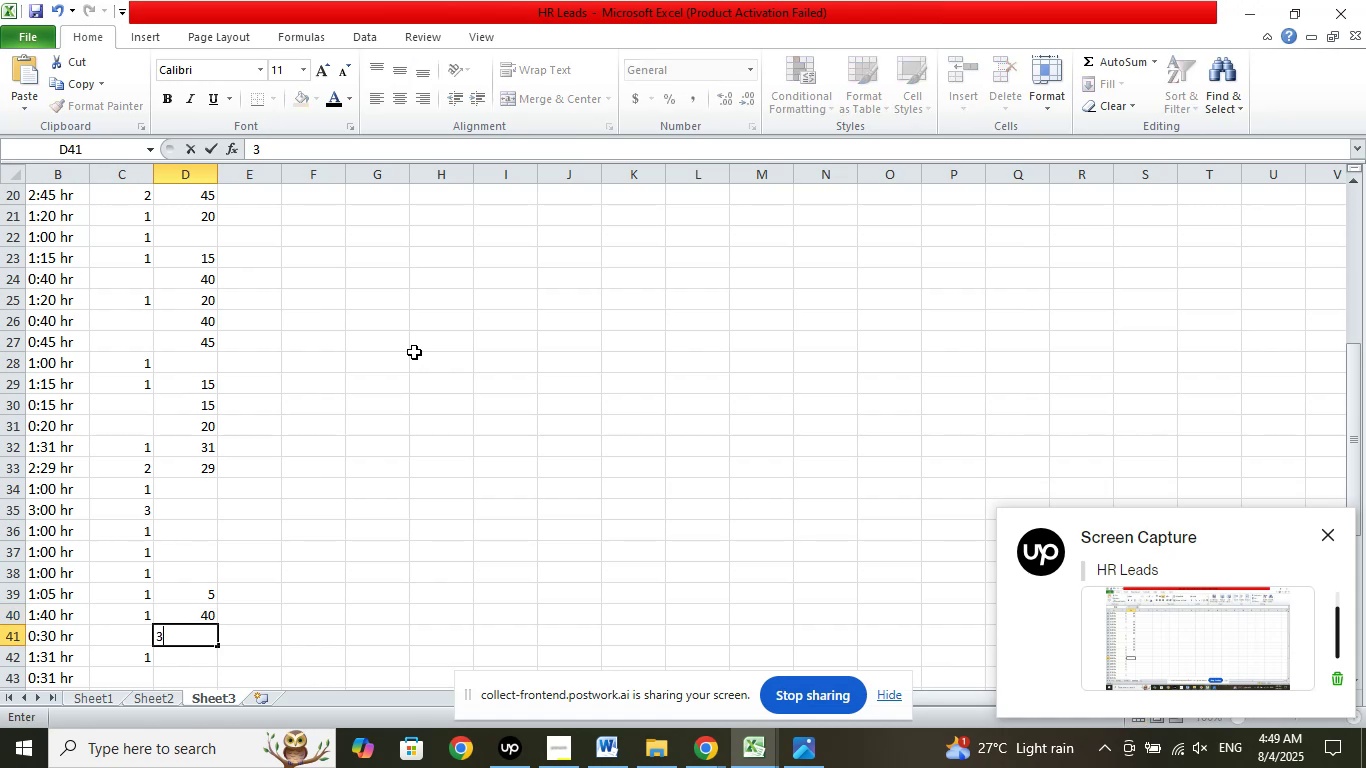 
key(Numpad0)
 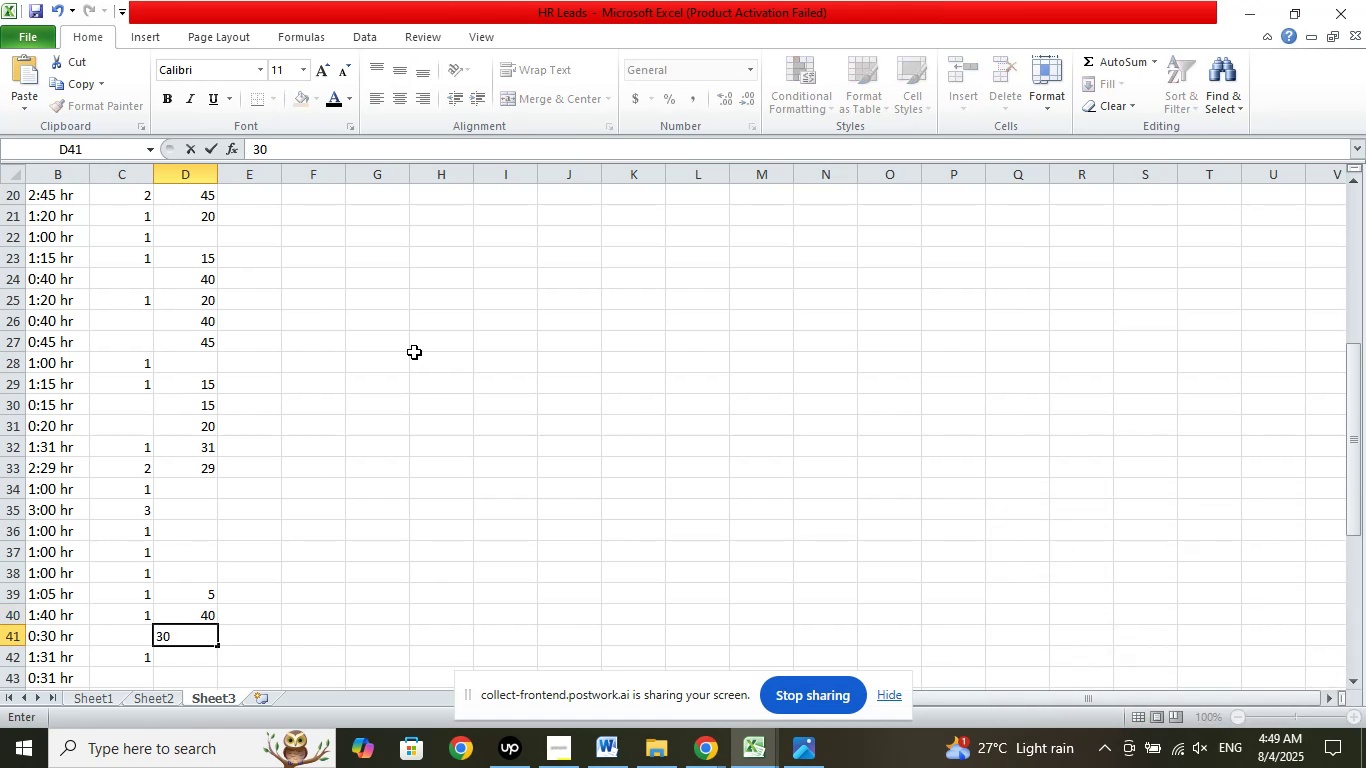 
key(ArrowDown)
 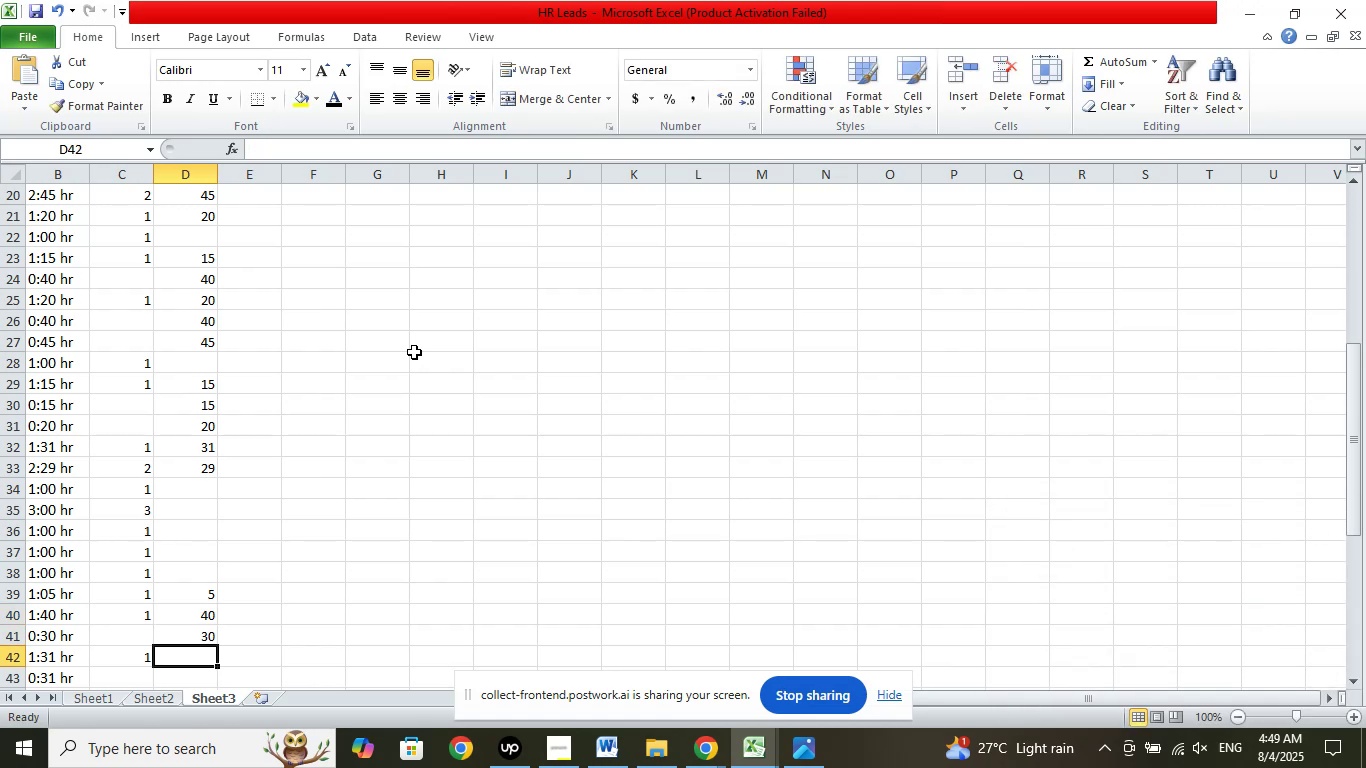 
key(Numpad3)
 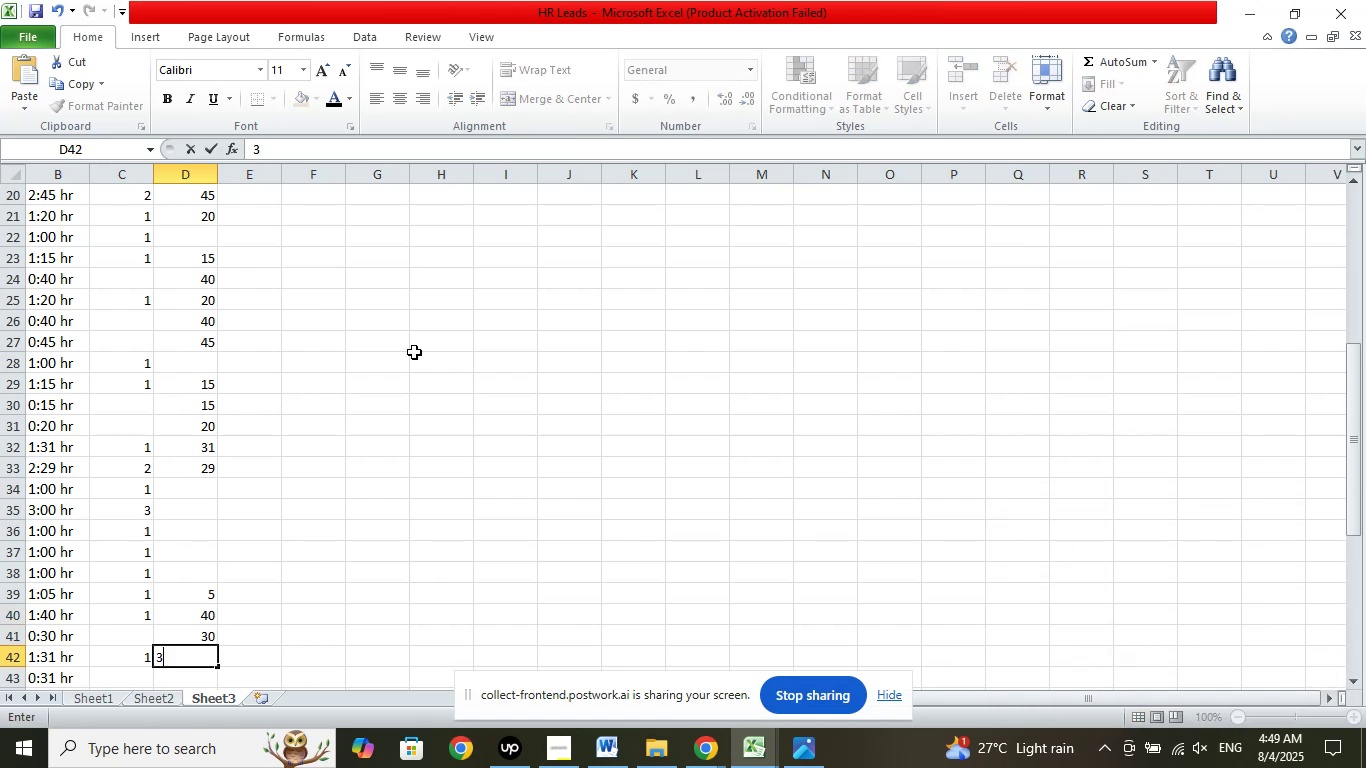 
key(Numpad1)
 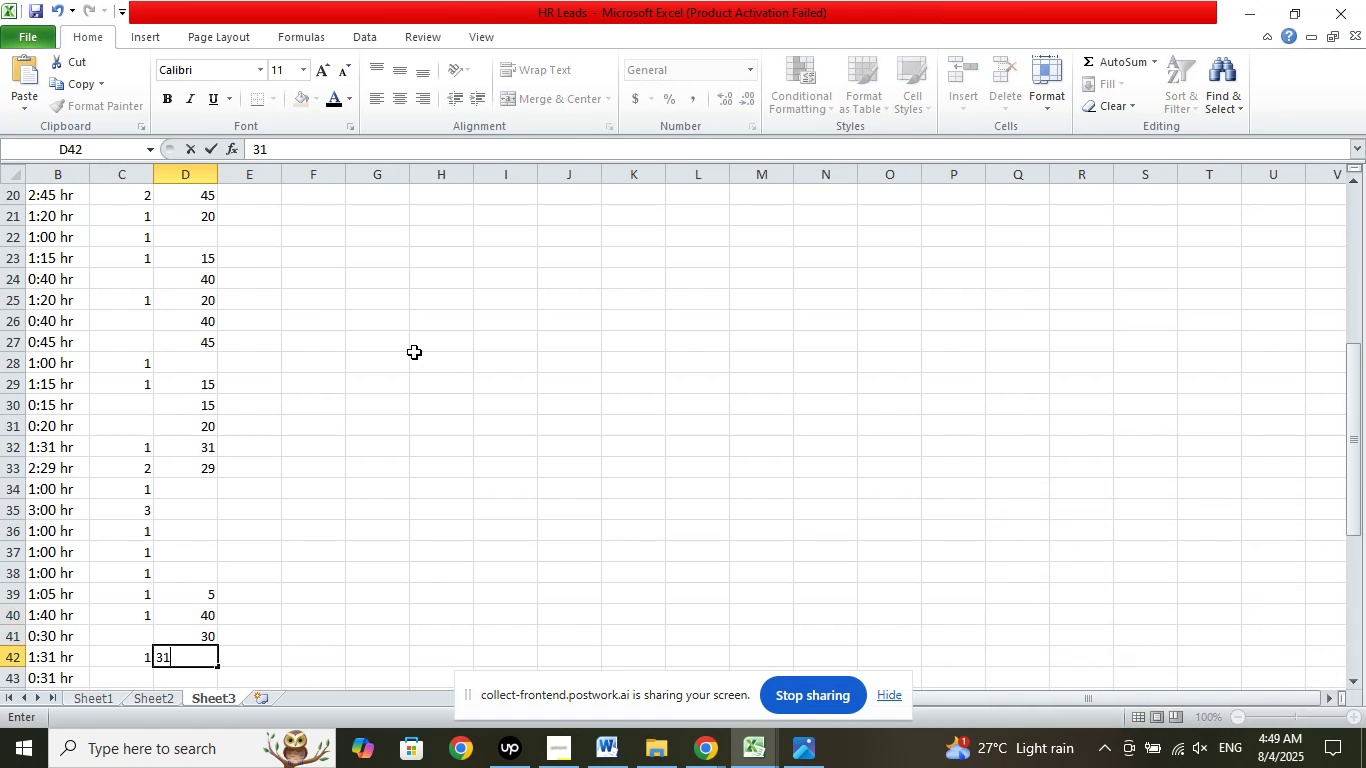 
key(ArrowDown)
 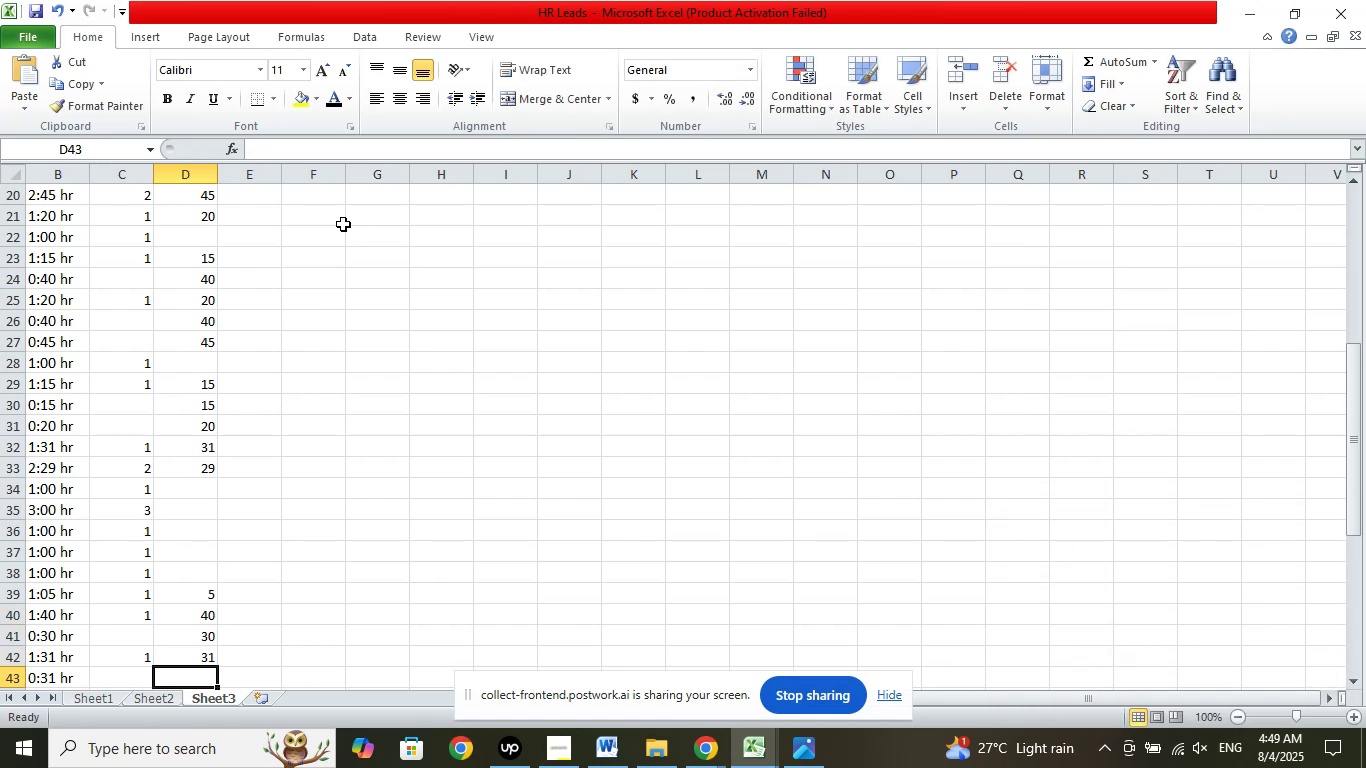 
scroll: coordinate [438, 324], scroll_direction: down, amount: 4.0
 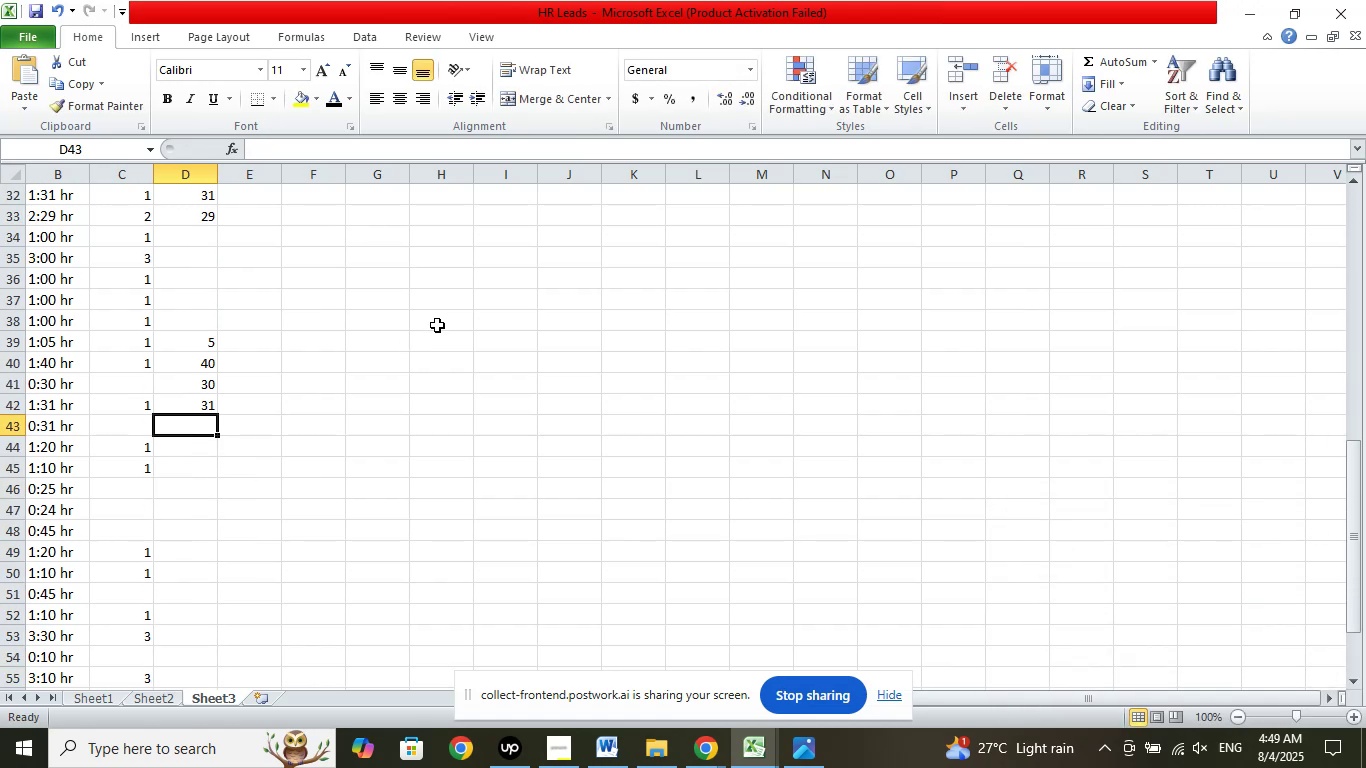 
key(Numpad3)
 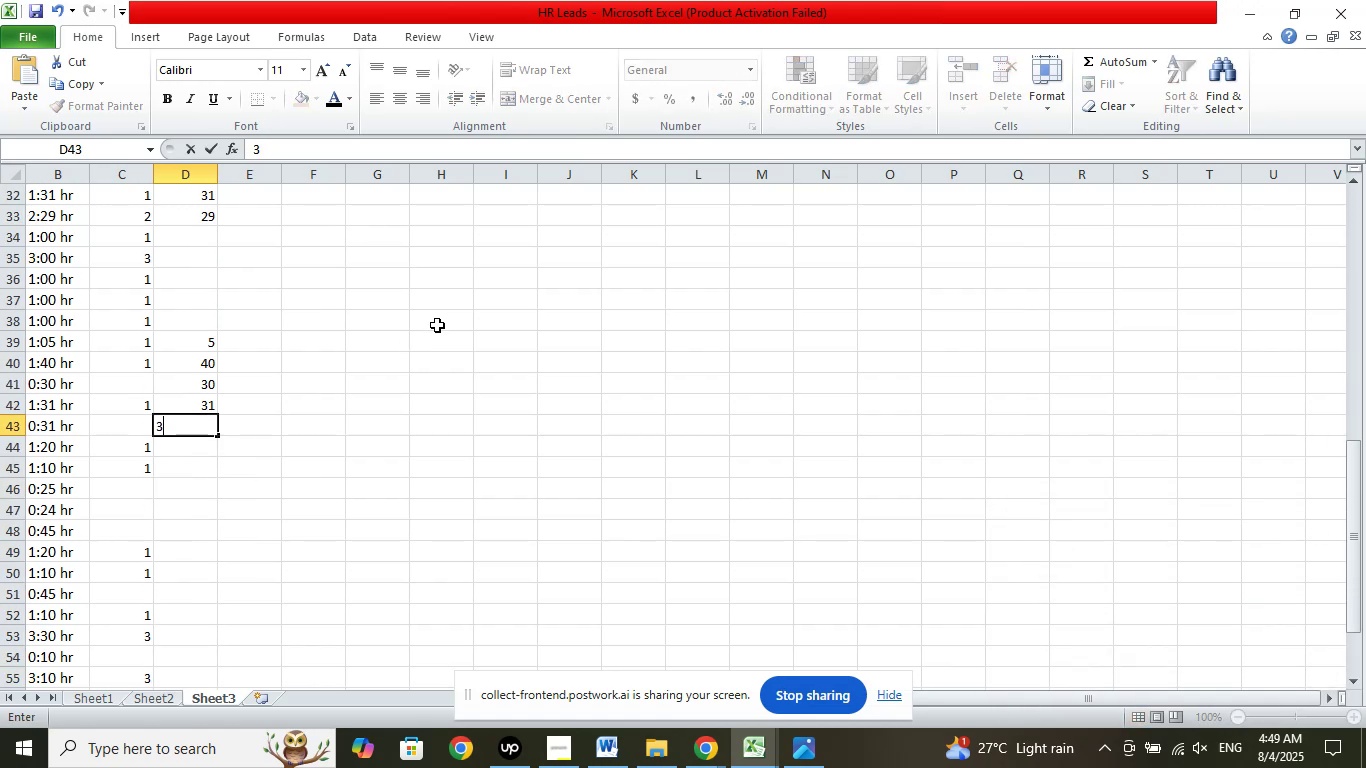 
key(Numpad1)
 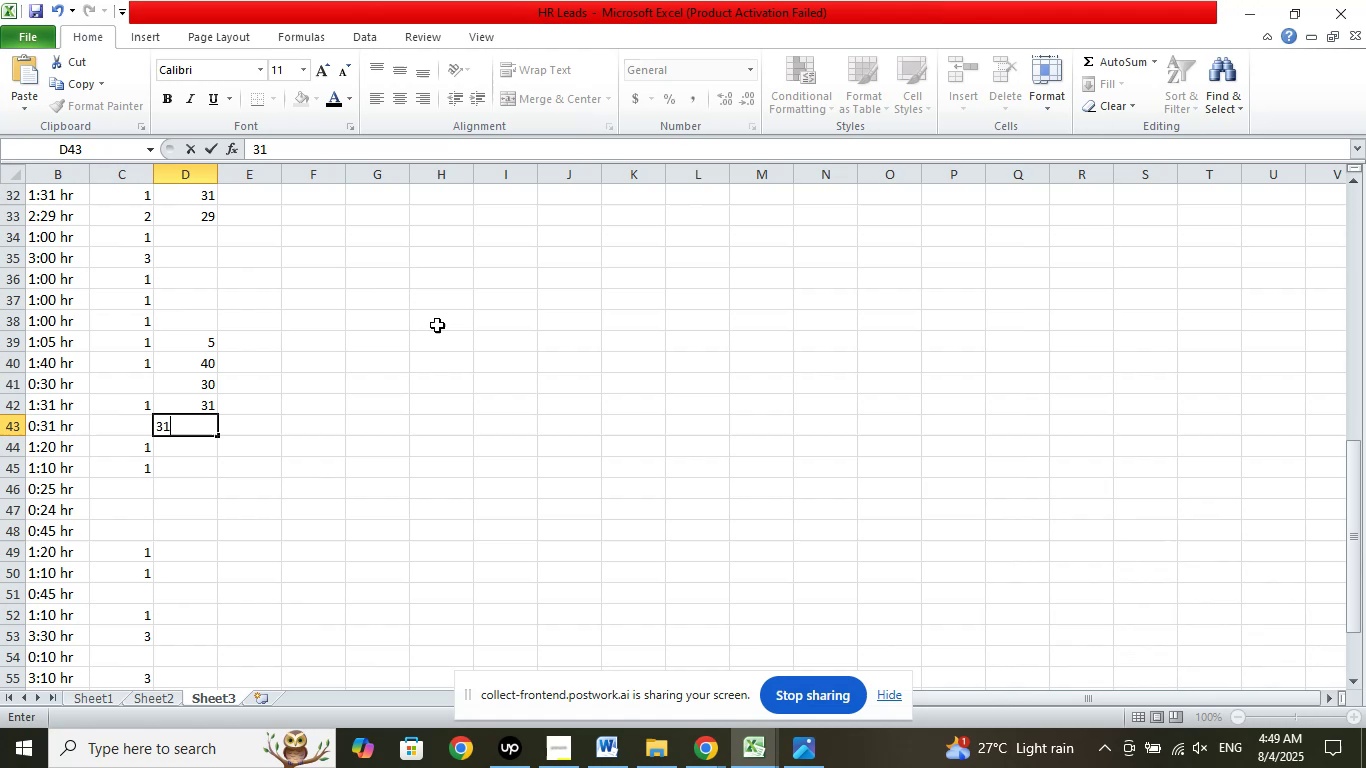 
key(ArrowDown)
 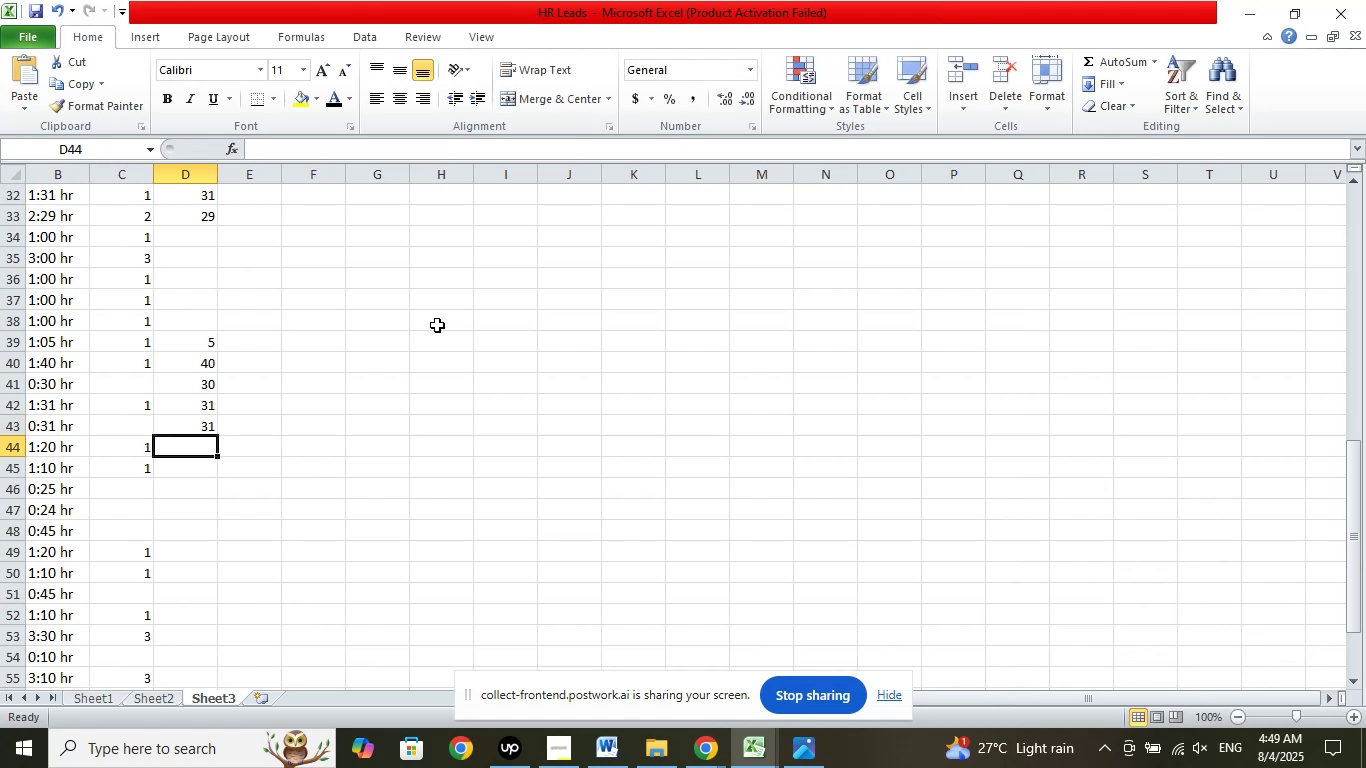 
key(Numpad2)
 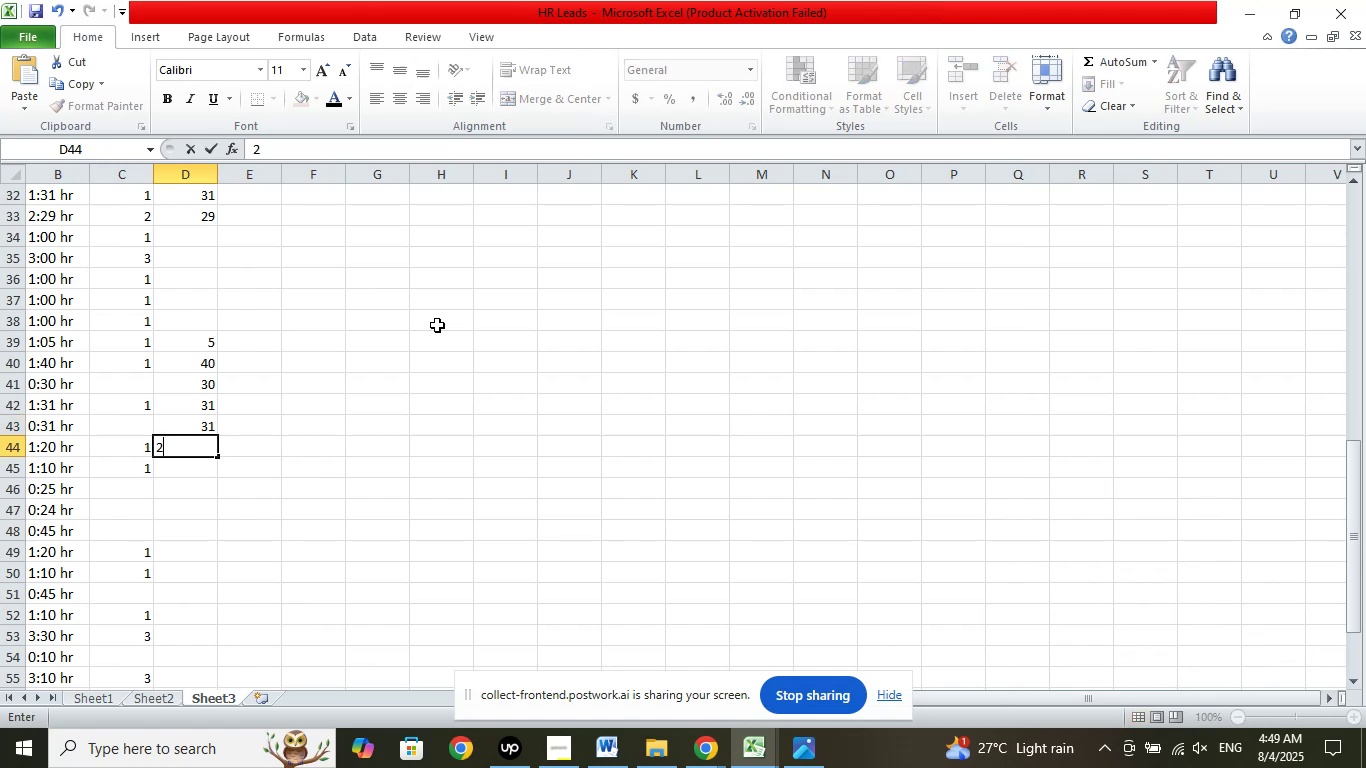 
key(Numpad0)
 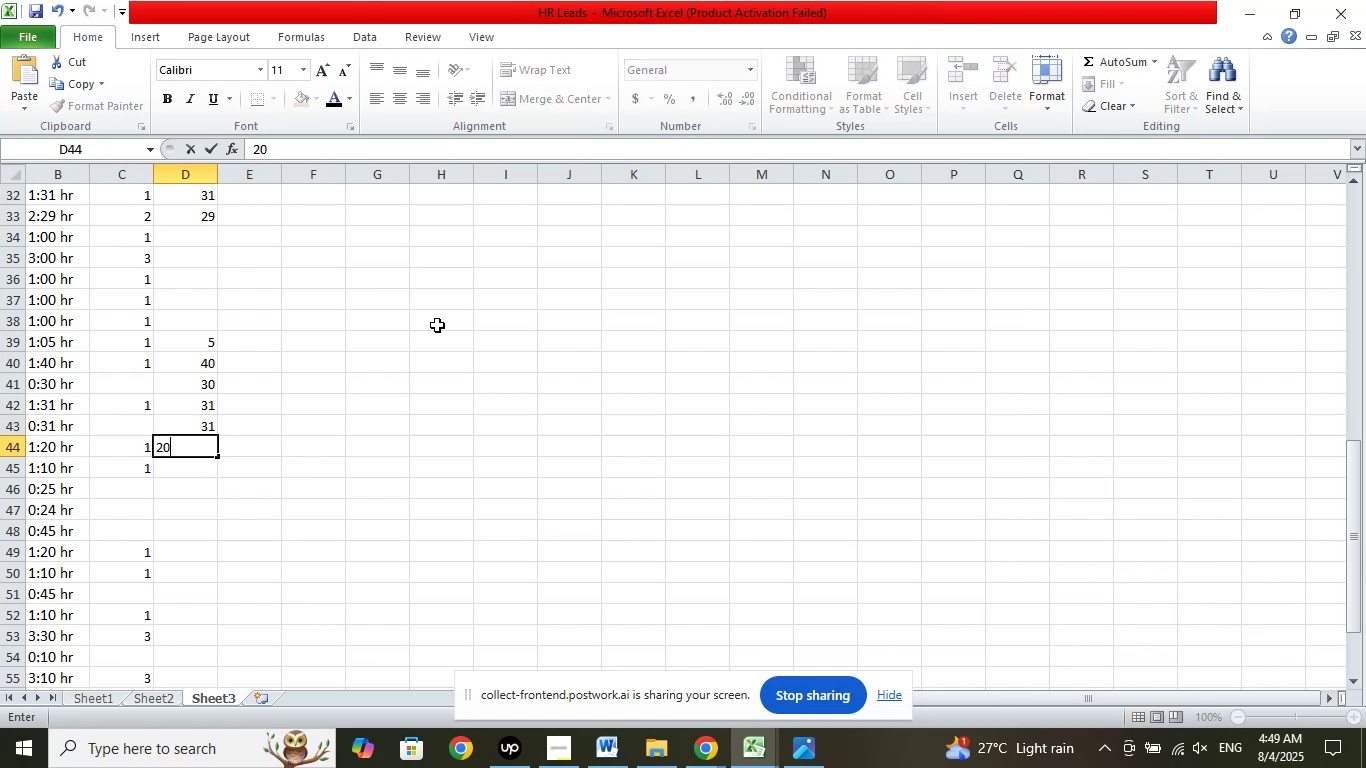 
key(ArrowDown)
 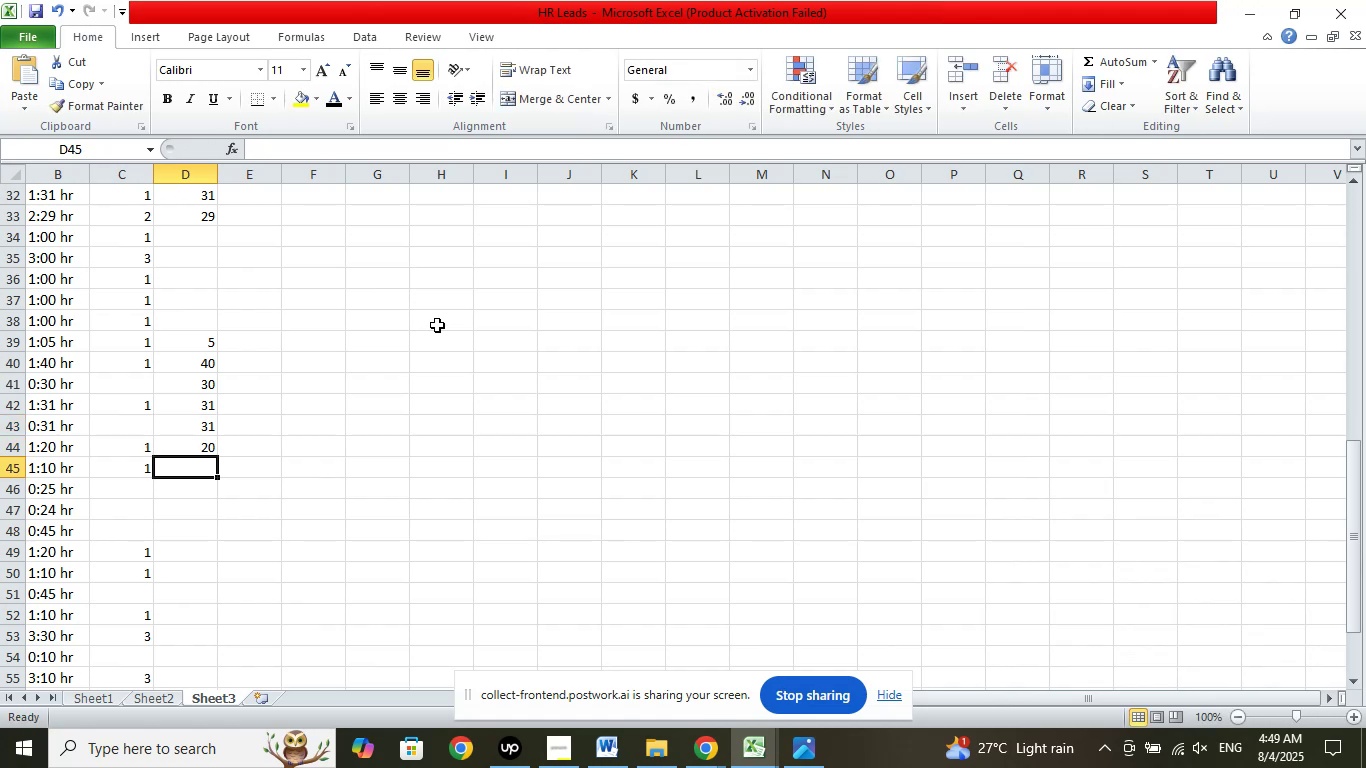 
key(Numpad1)
 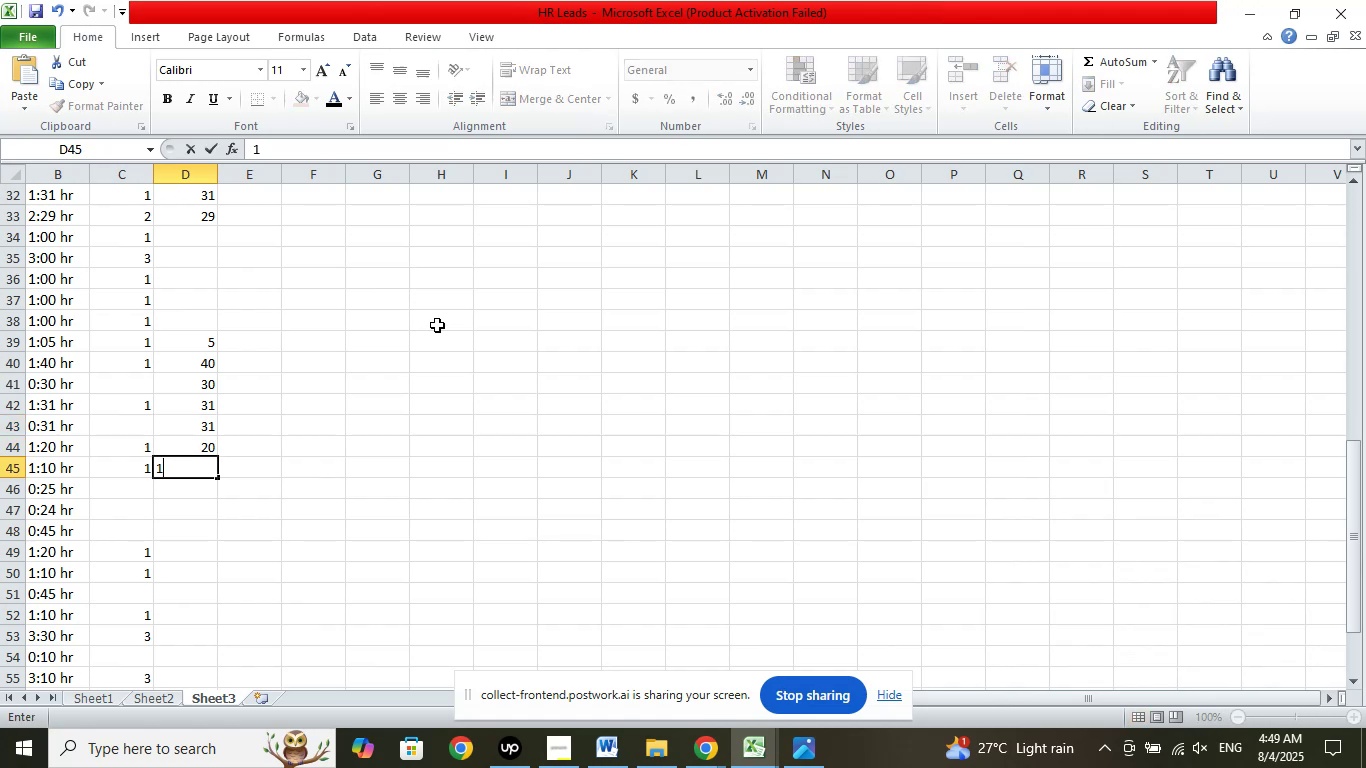 
key(Numpad0)
 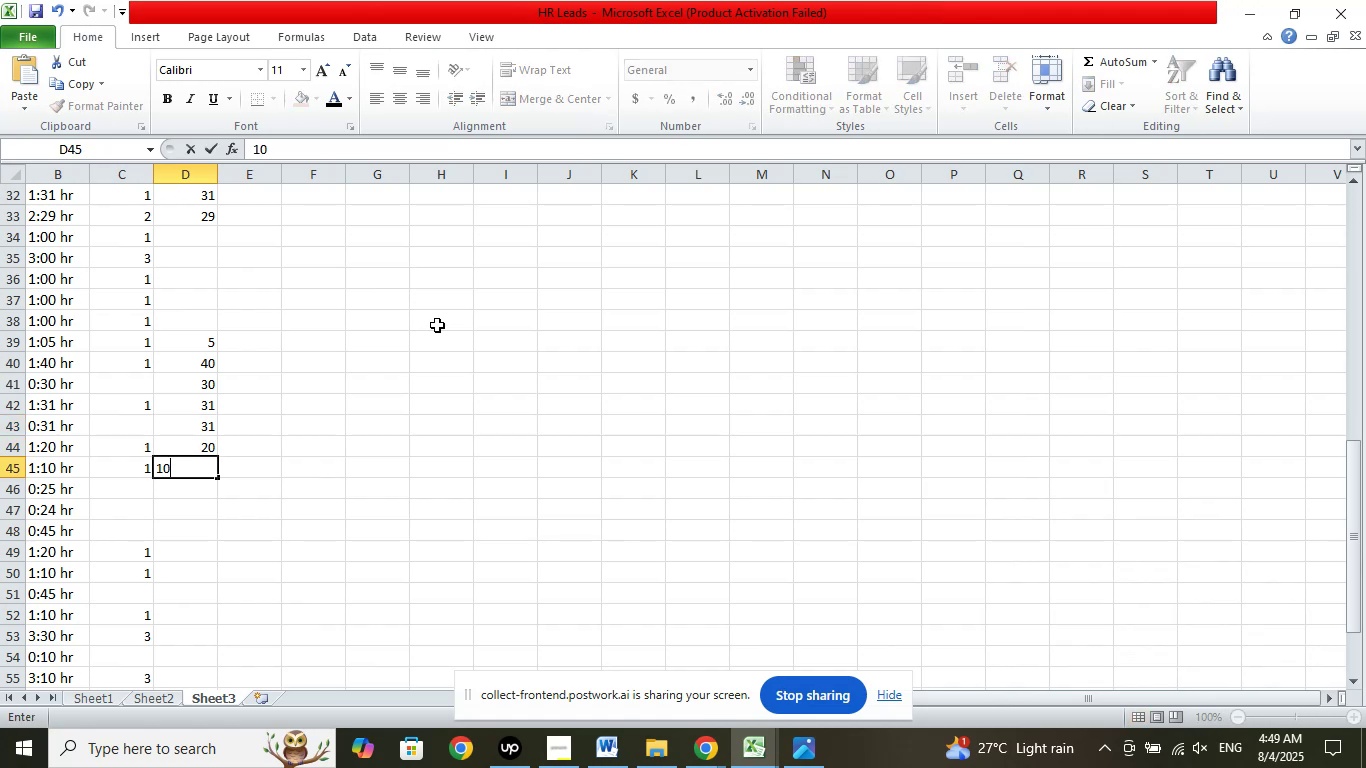 
key(ArrowDown)
 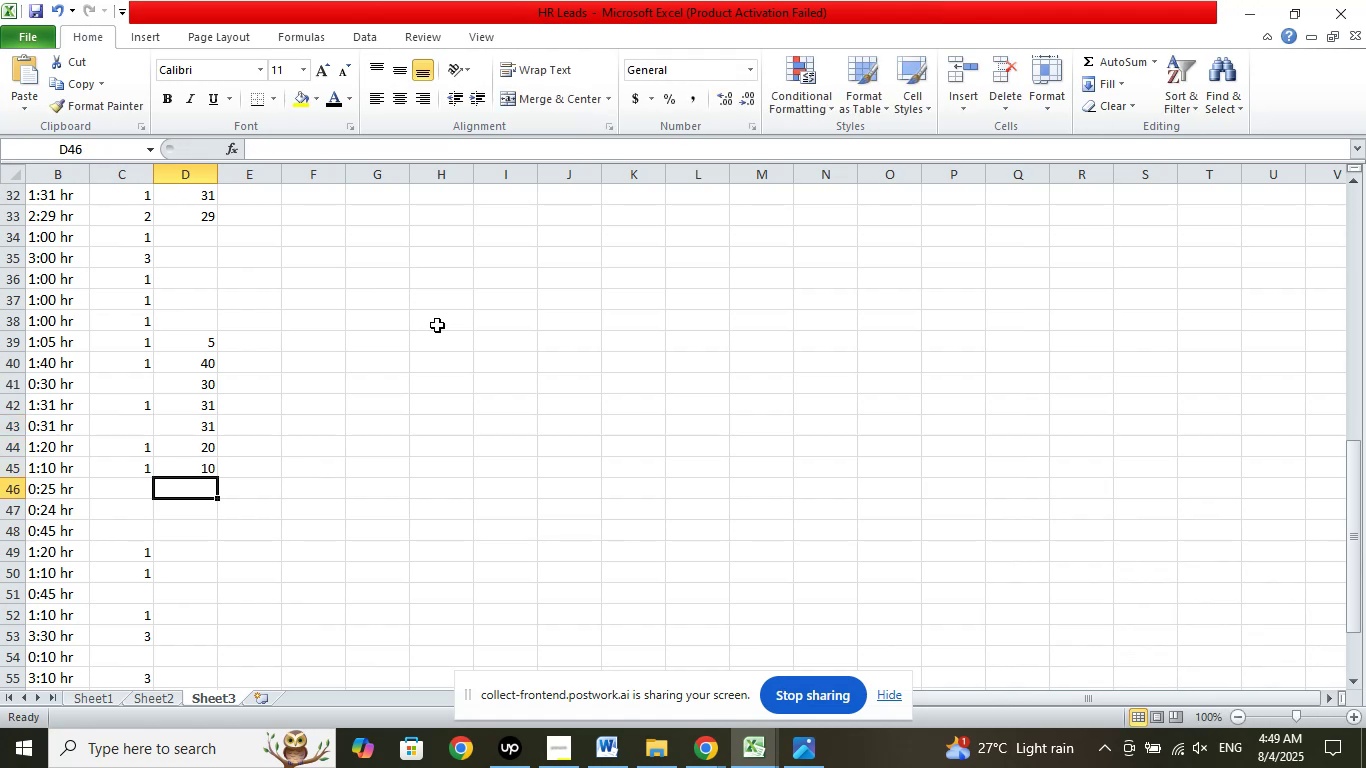 
key(Numpad2)
 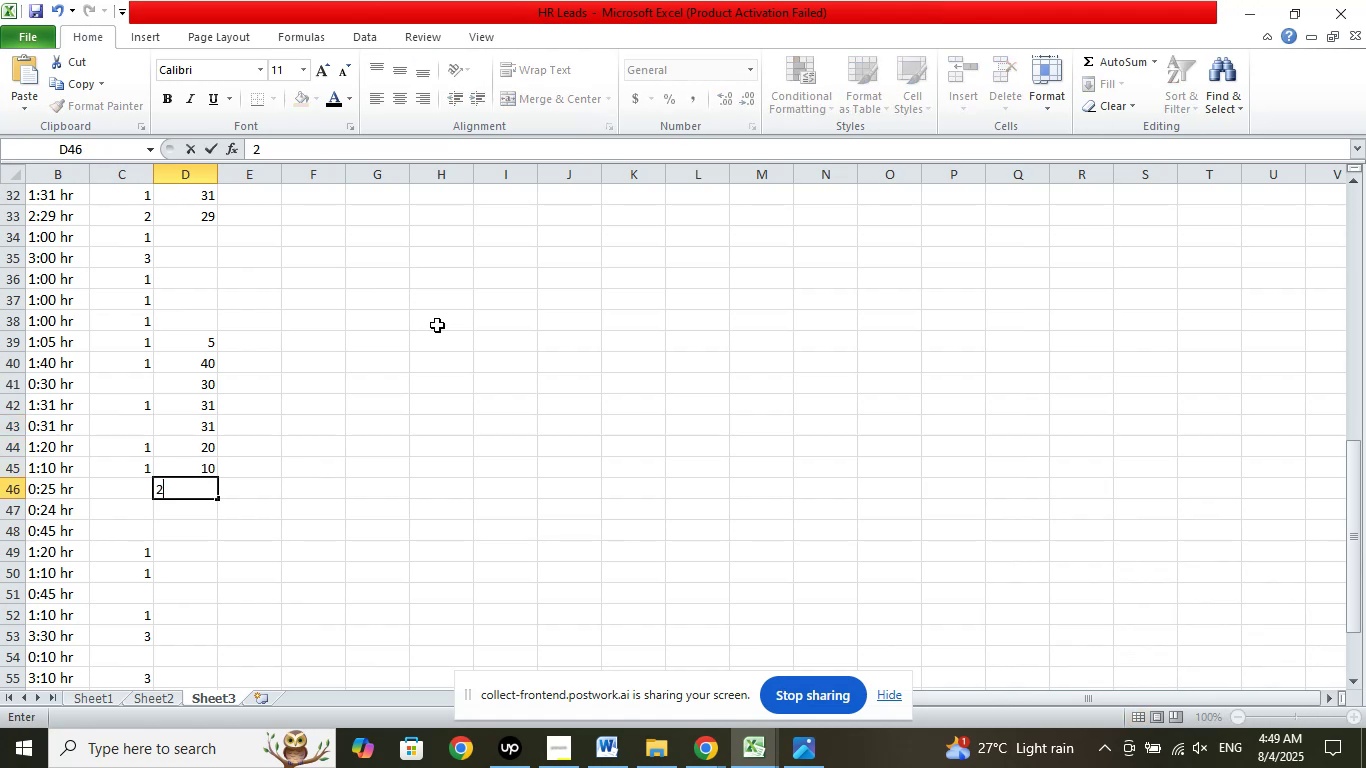 
key(Numpad5)
 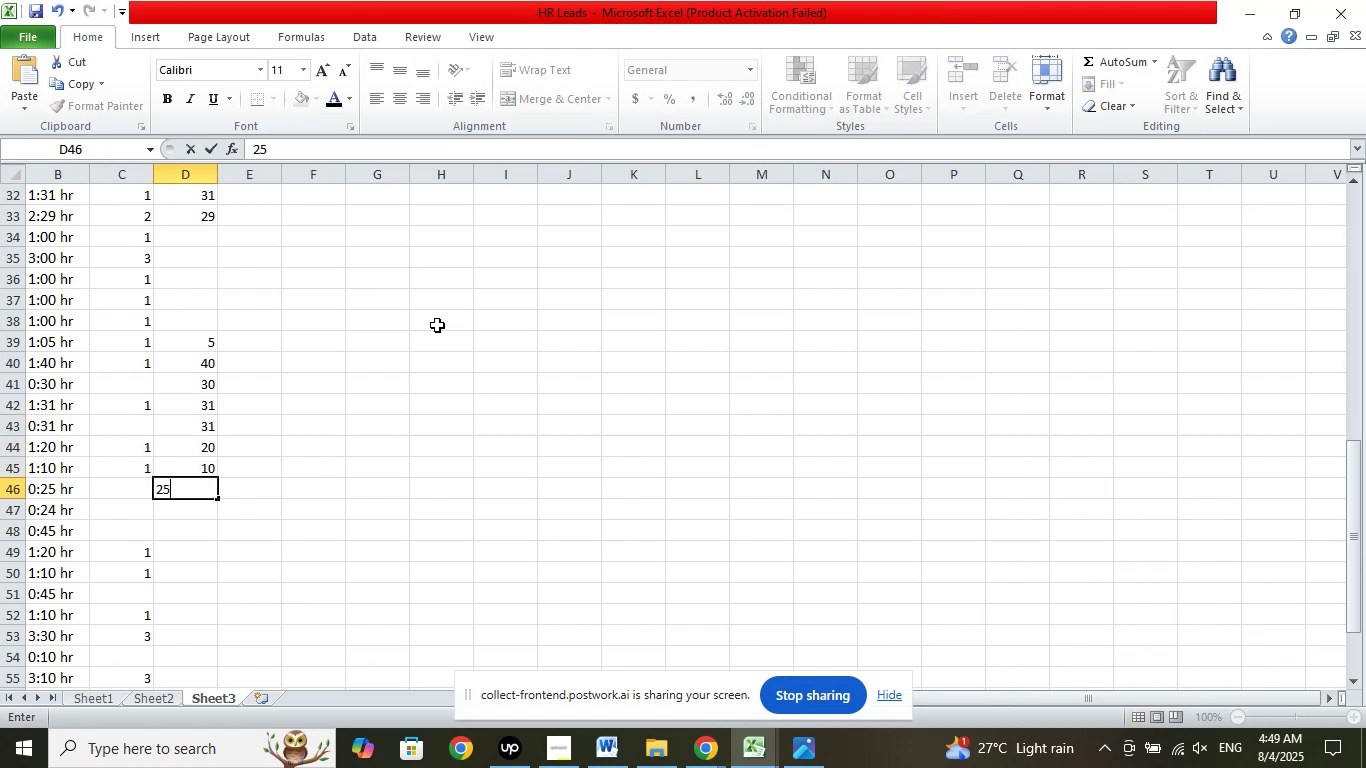 
key(ArrowDown)
 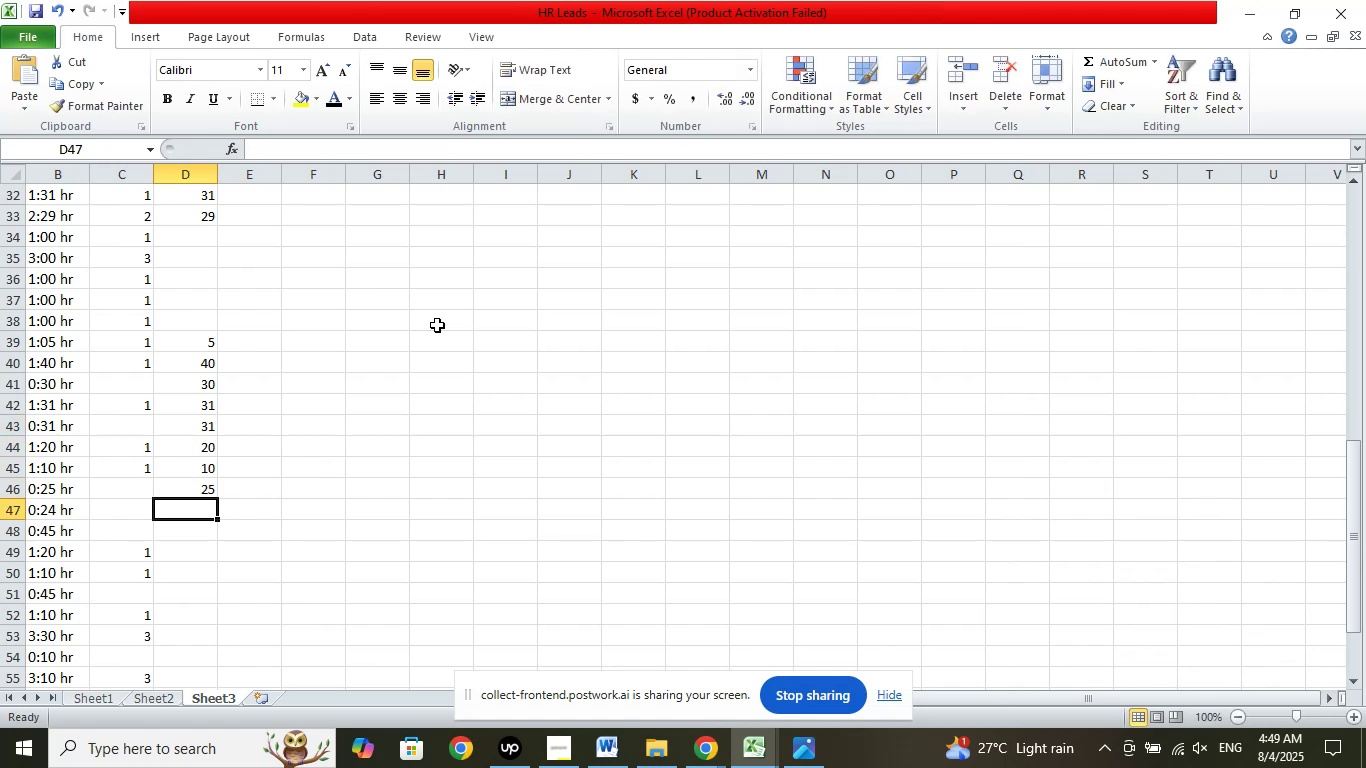 
key(Numpad2)
 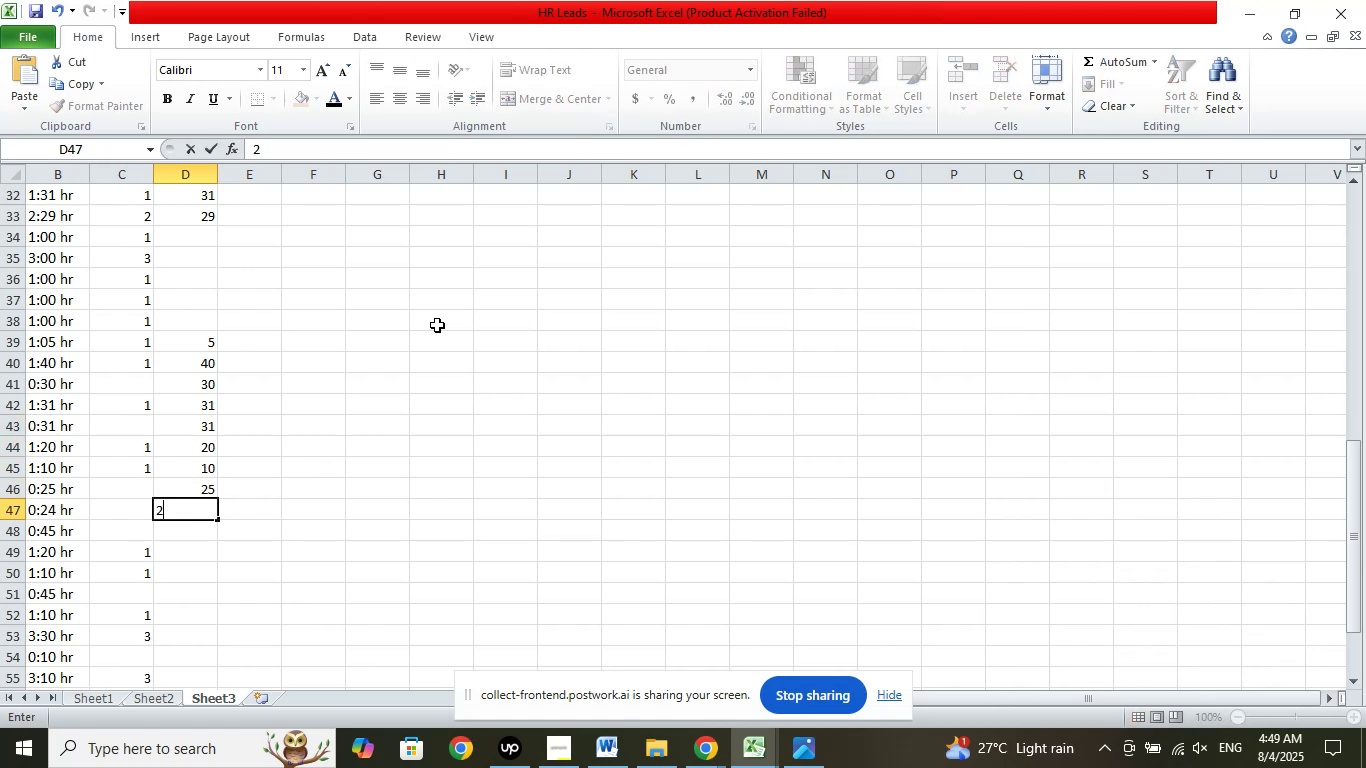 
key(Numpad4)
 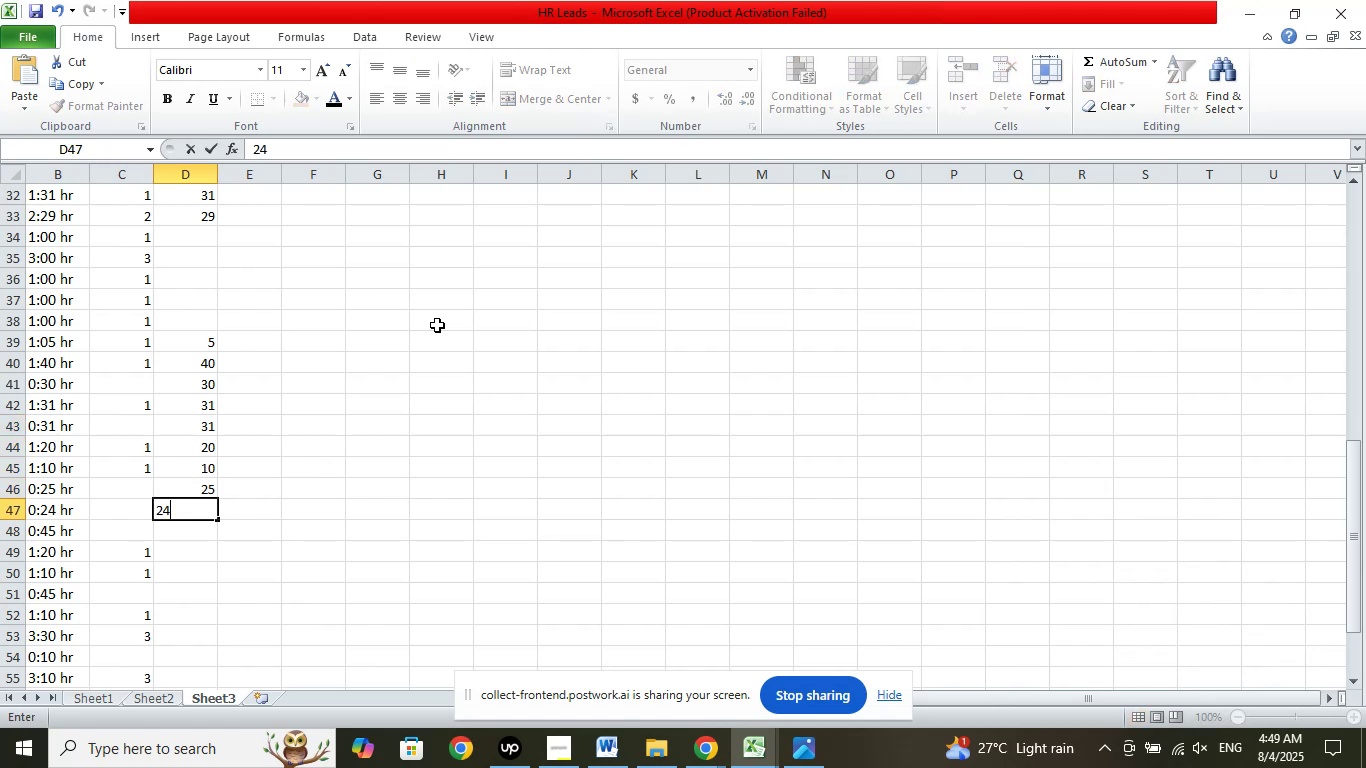 
key(ArrowDown)
 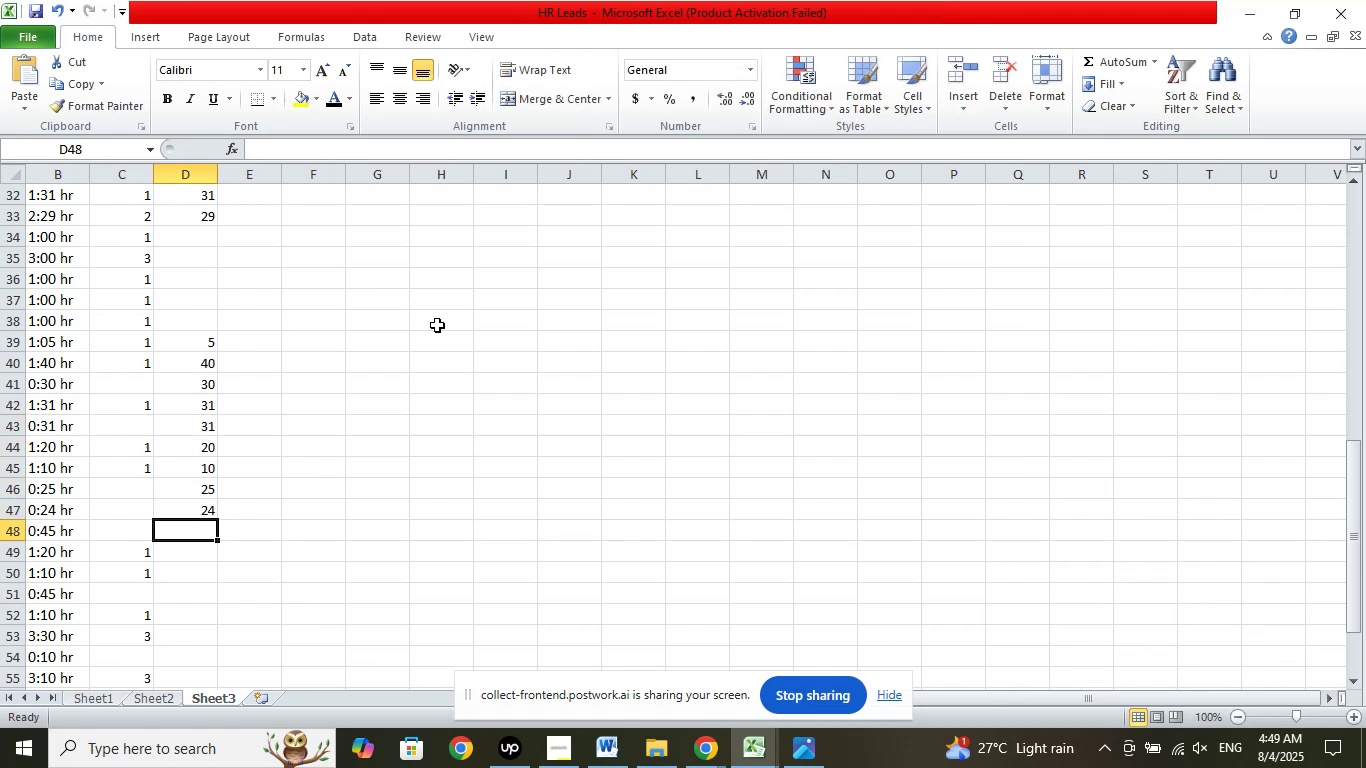 
key(Numpad4)
 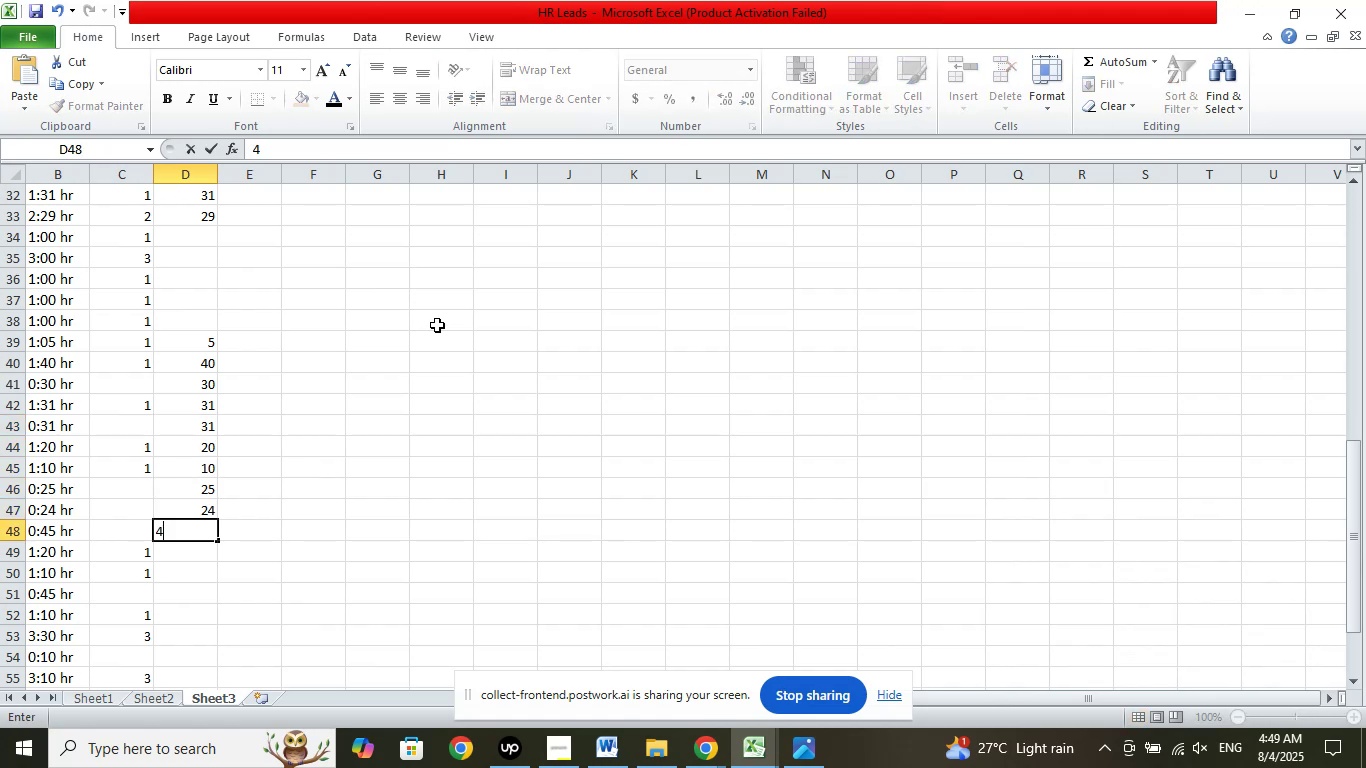 
key(Numpad5)
 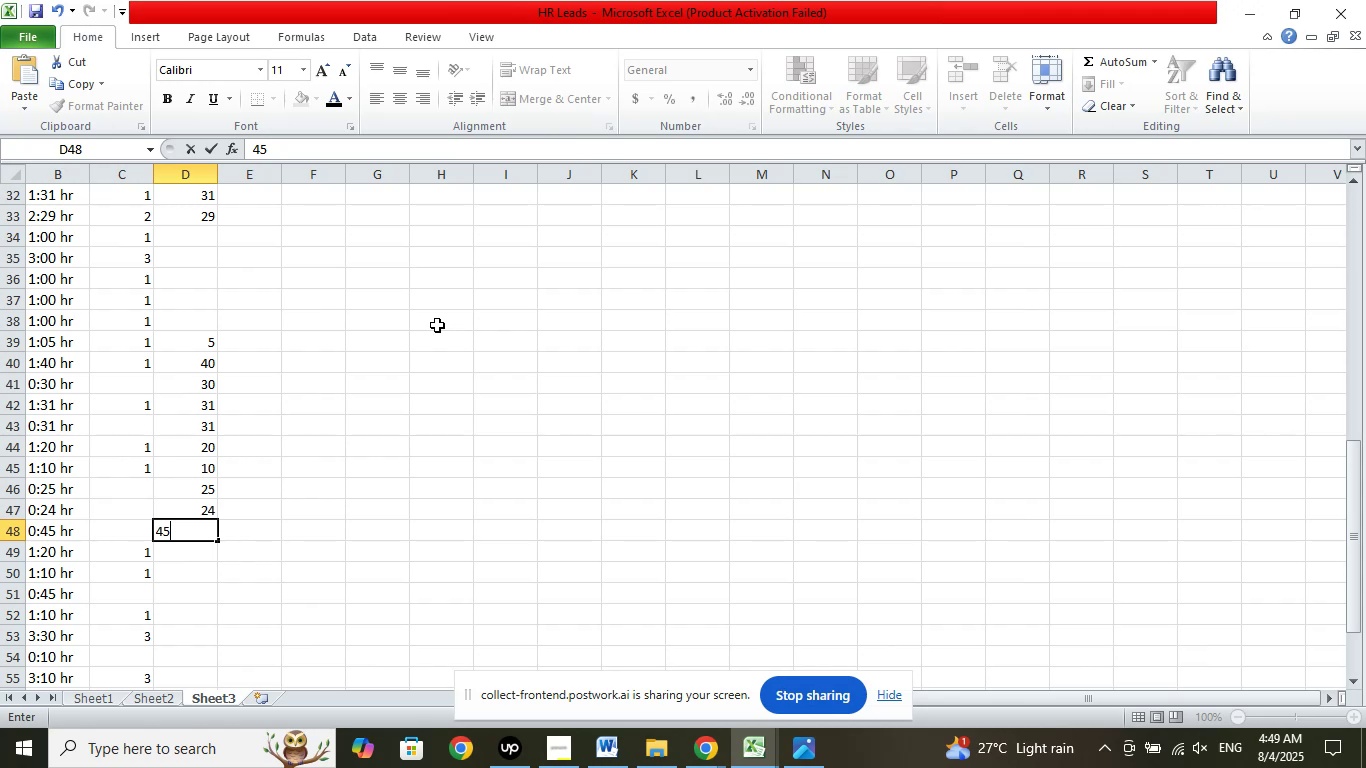 
key(ArrowDown)
 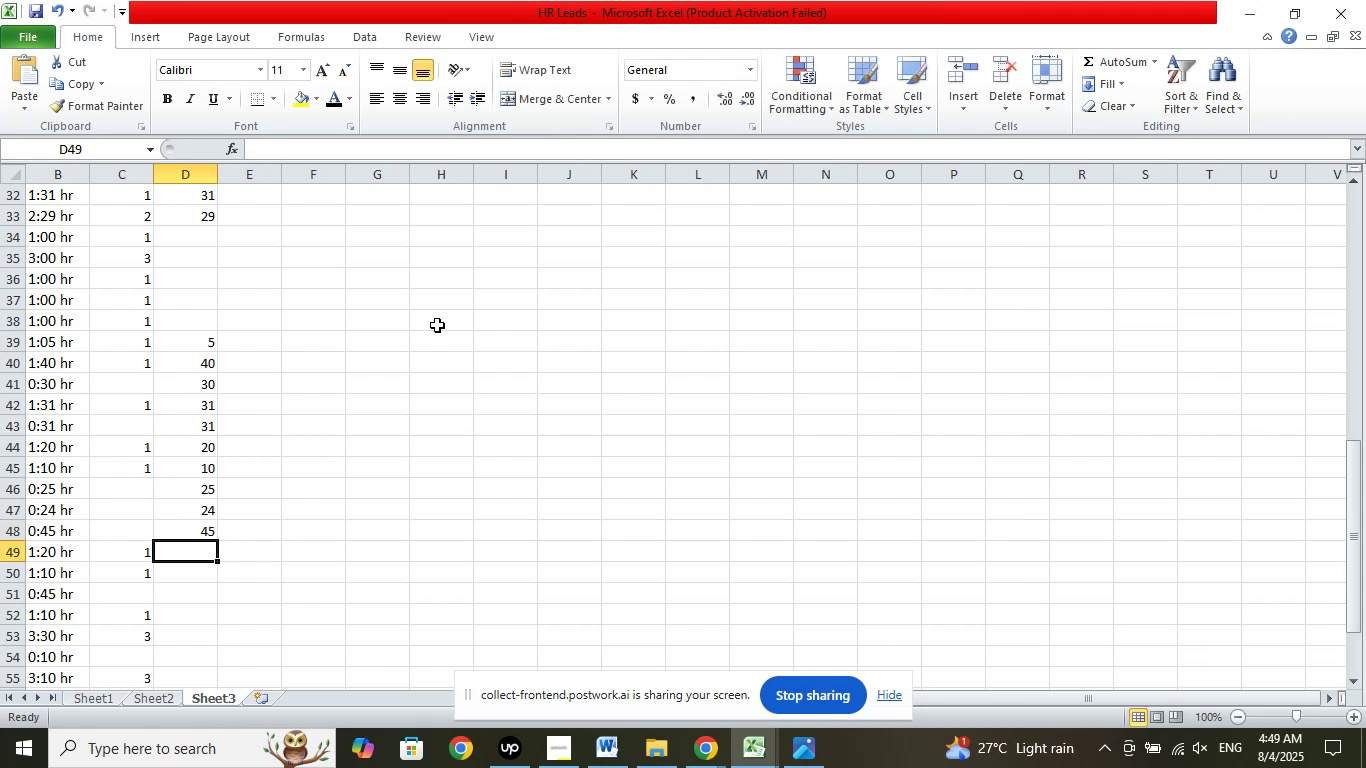 
key(Numpad2)
 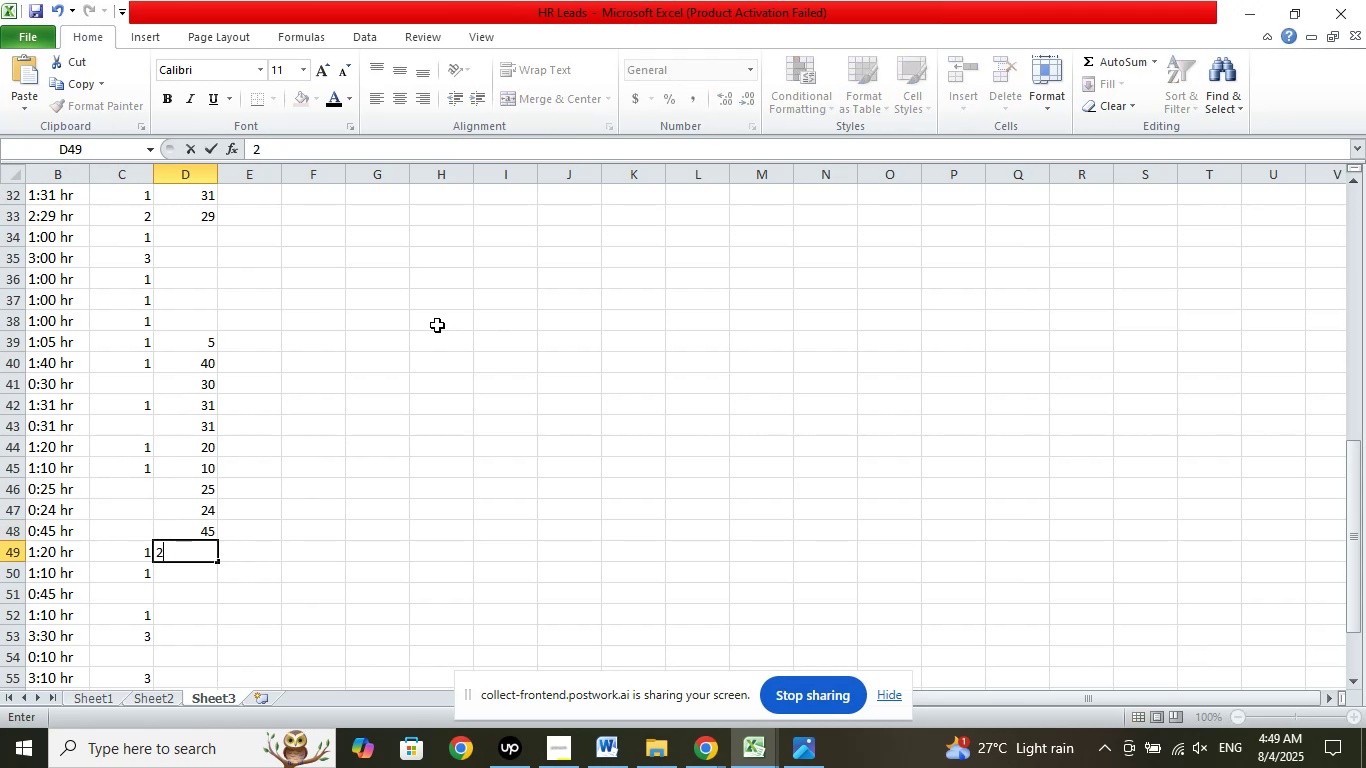 
key(Numpad0)
 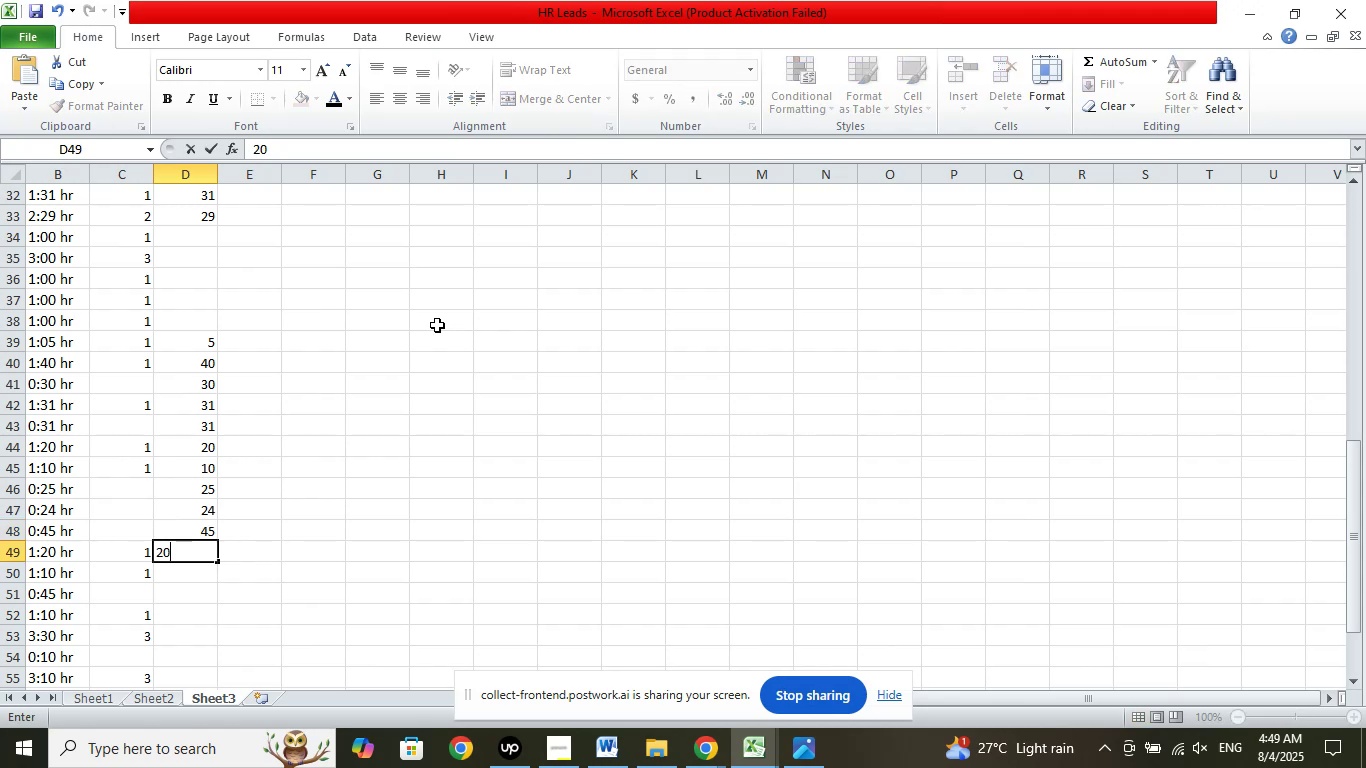 
key(ArrowDown)
 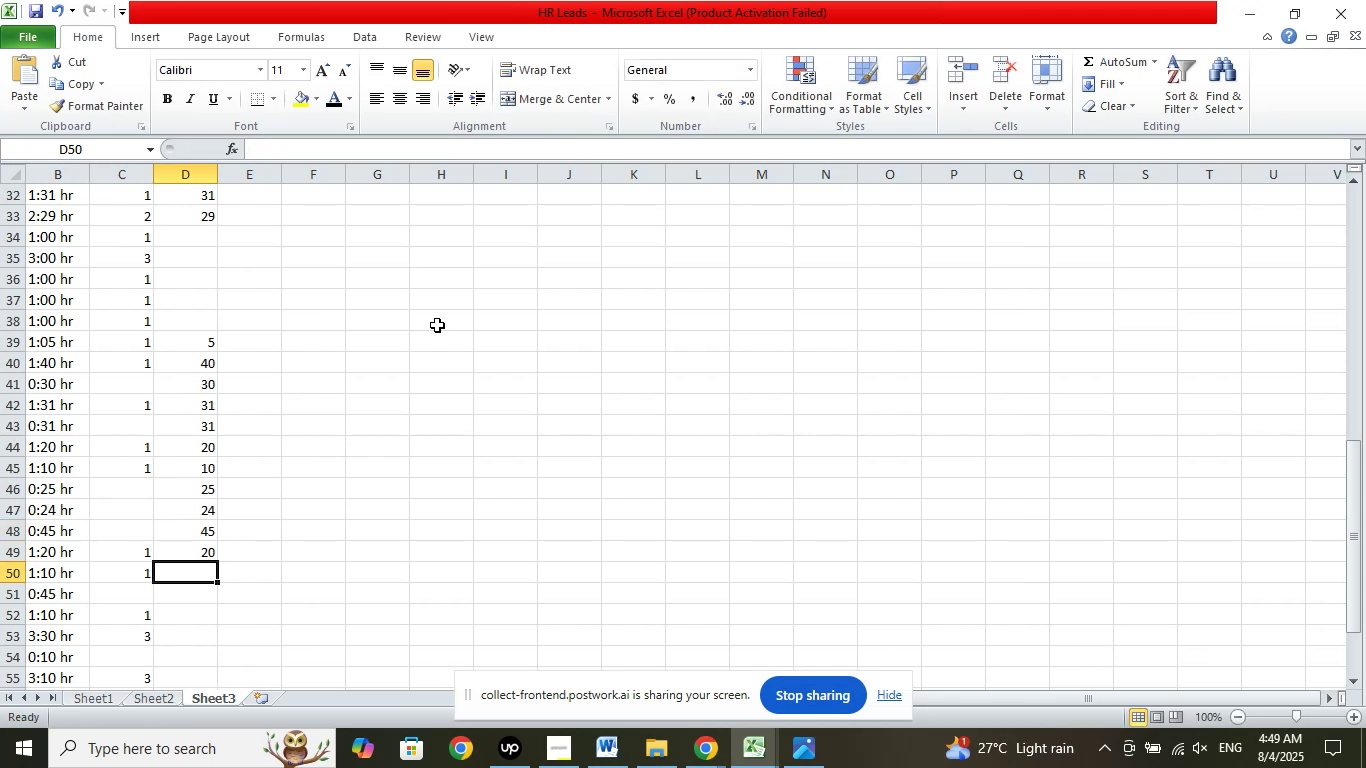 
key(Numpad1)
 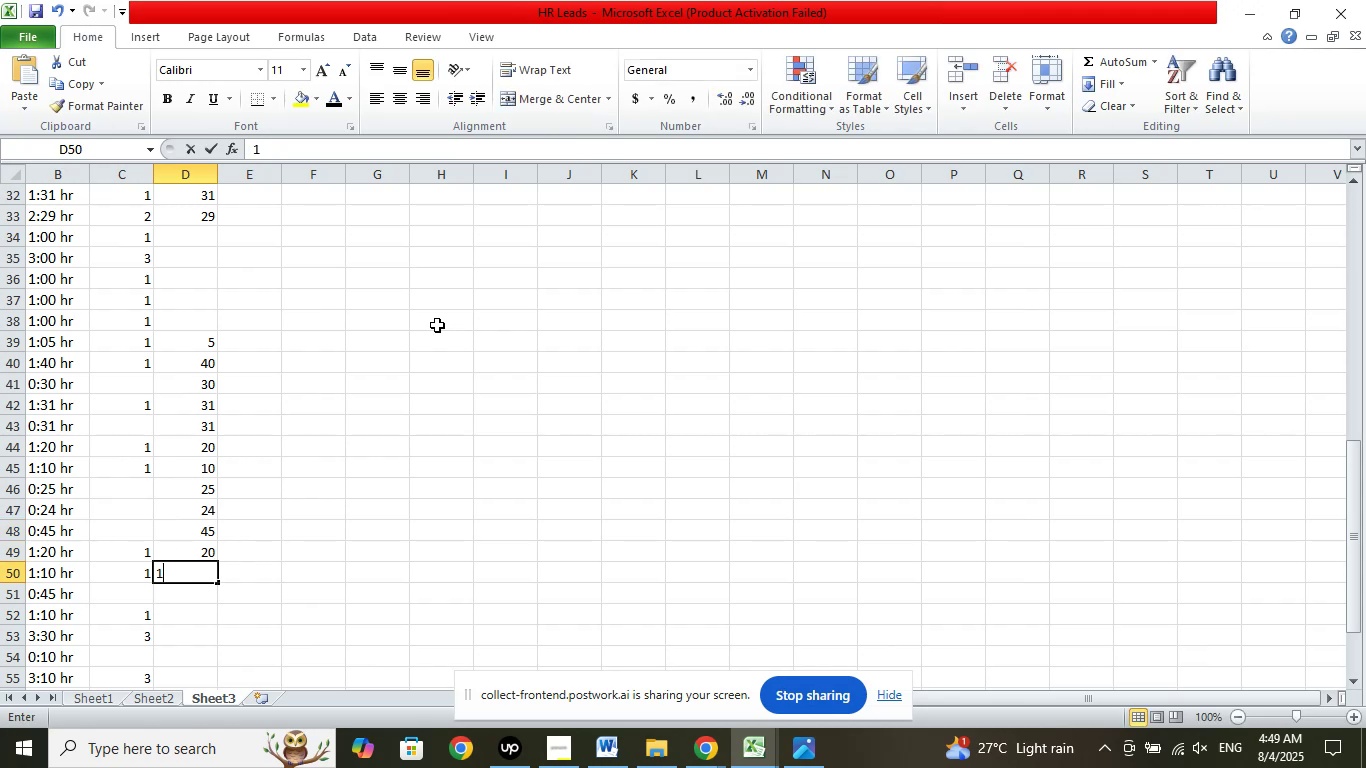 
key(Numpad0)
 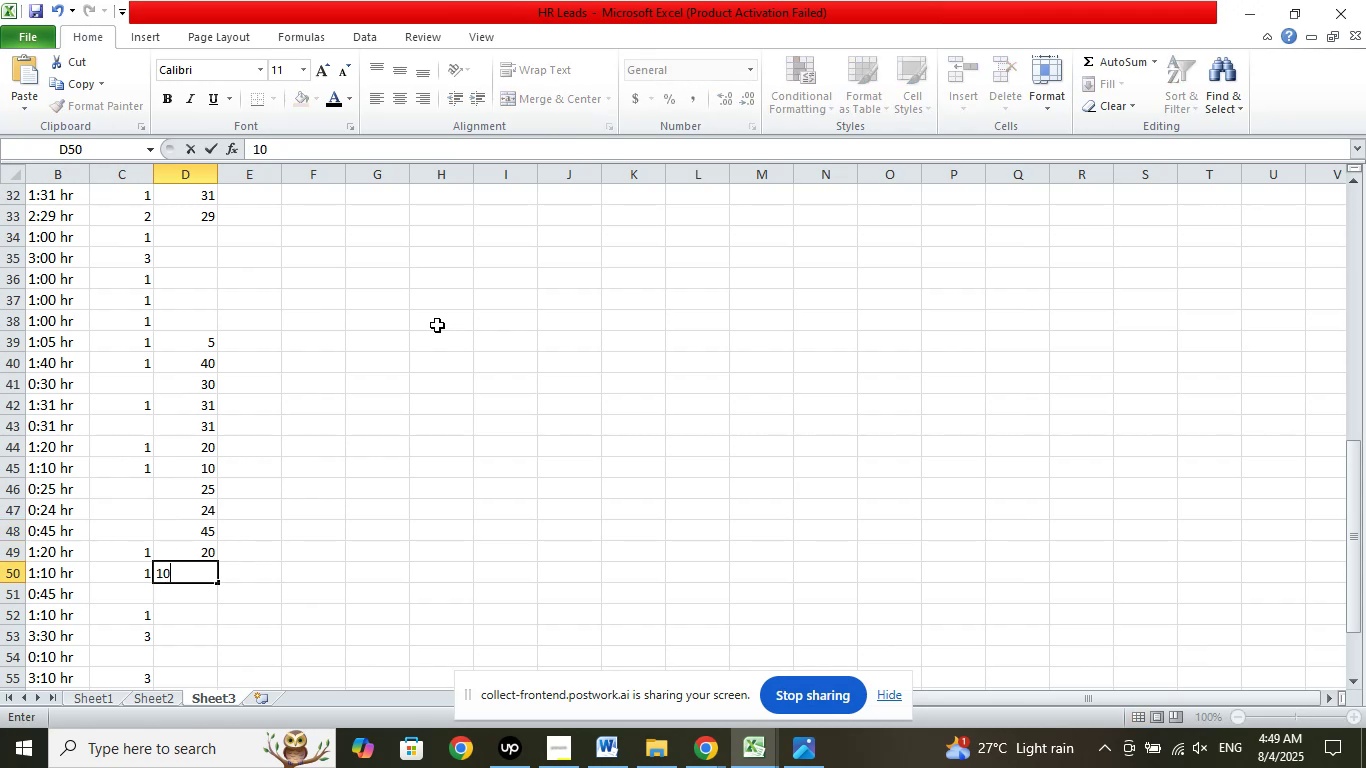 
key(ArrowDown)
 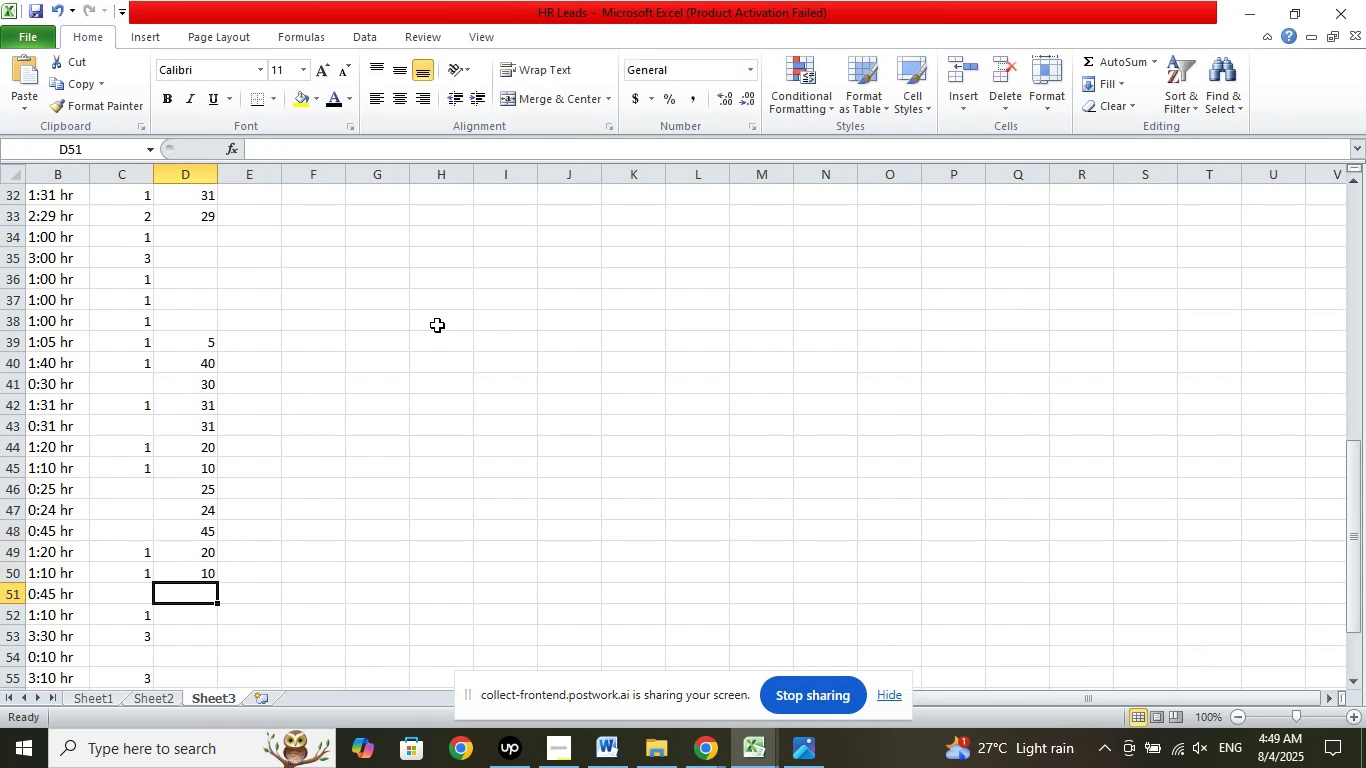 
key(Numpad4)
 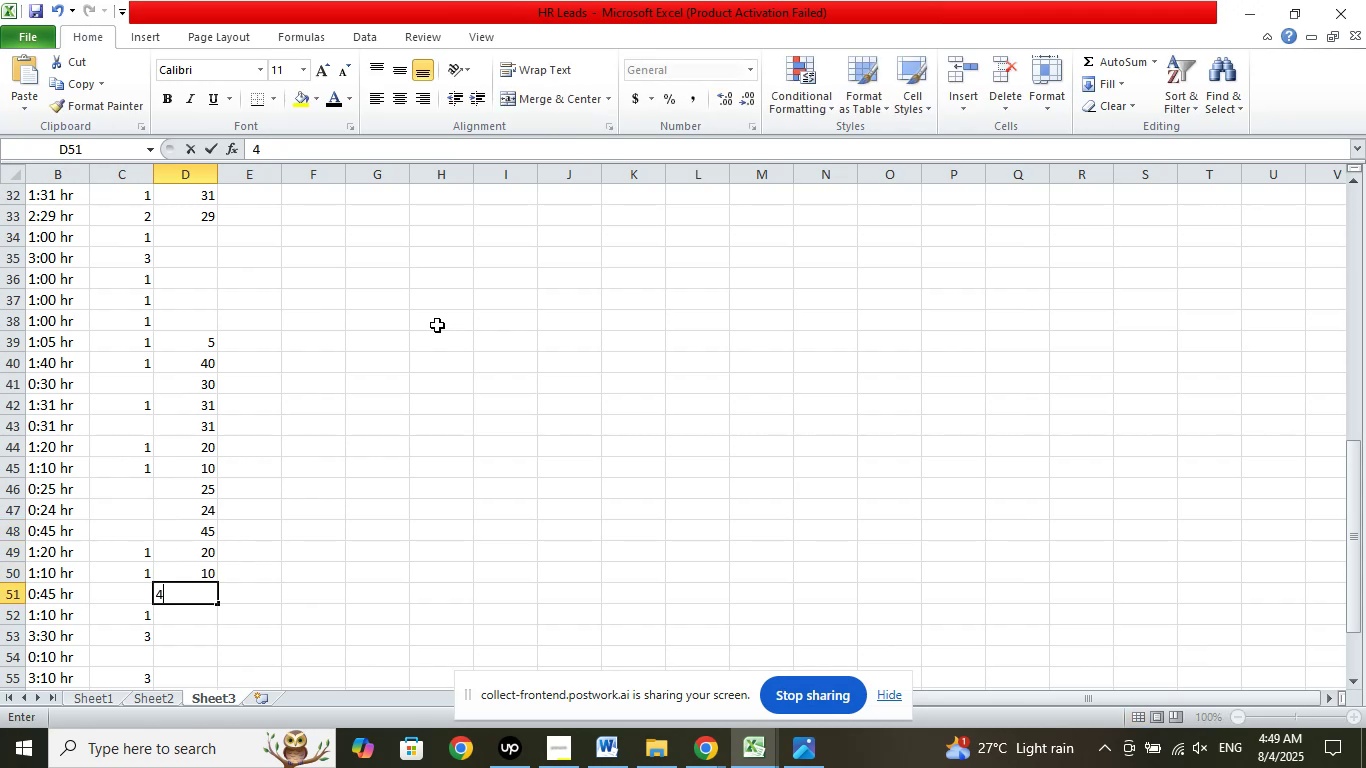 
key(Numpad5)
 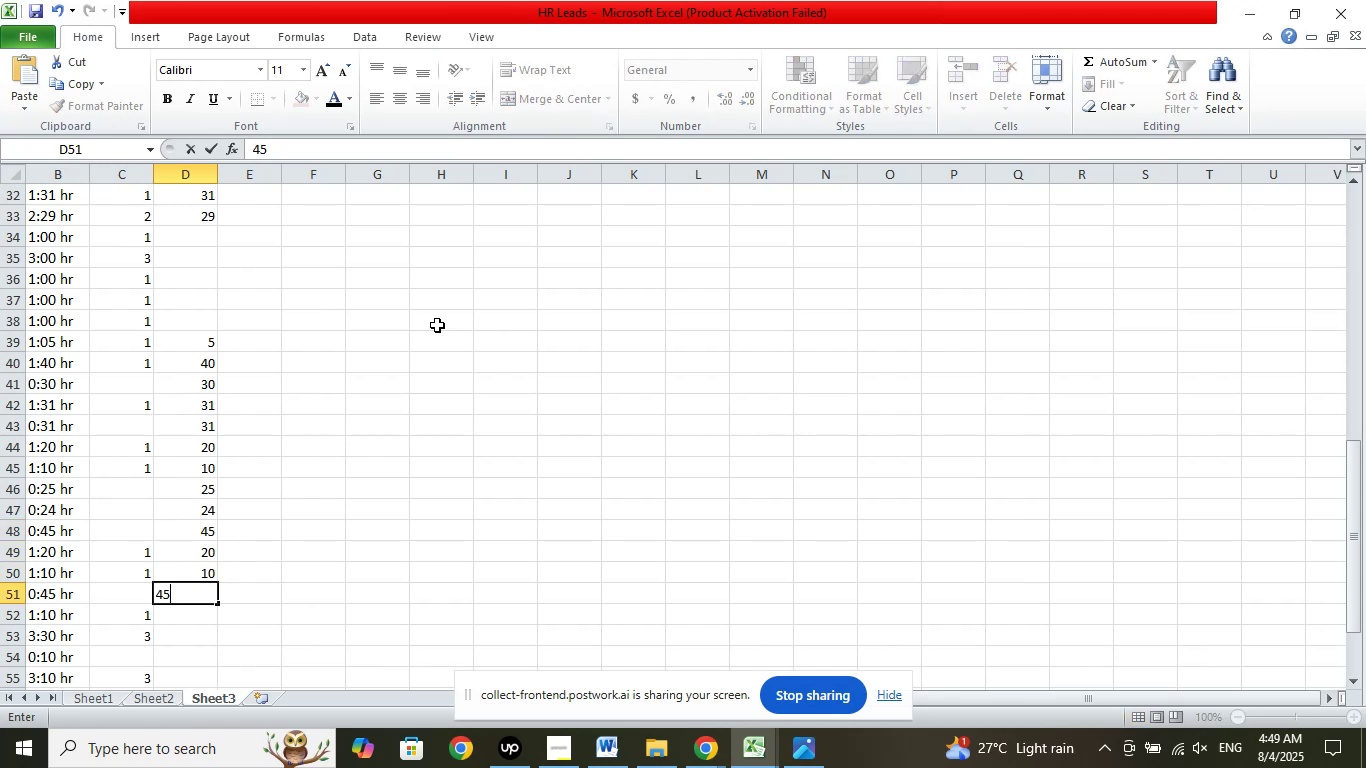 
key(ArrowDown)
 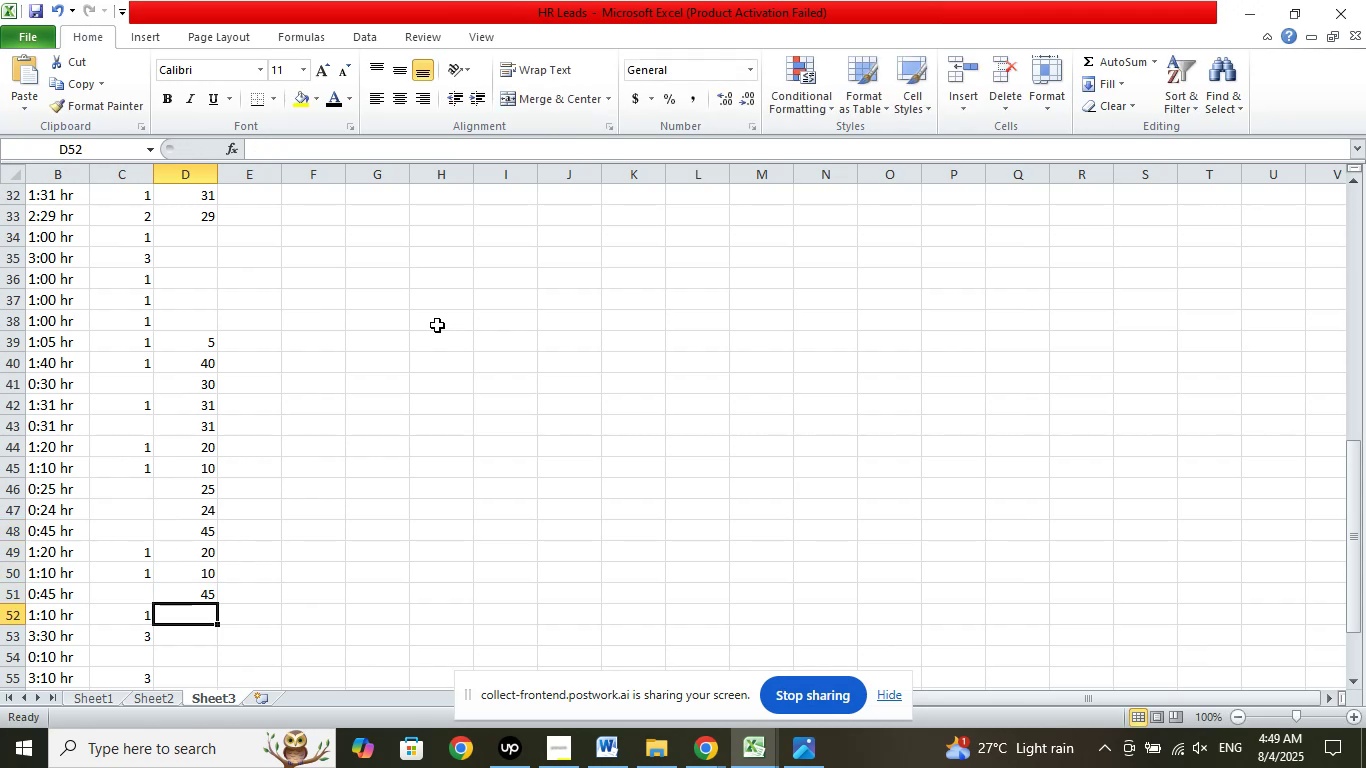 
key(Numpad1)
 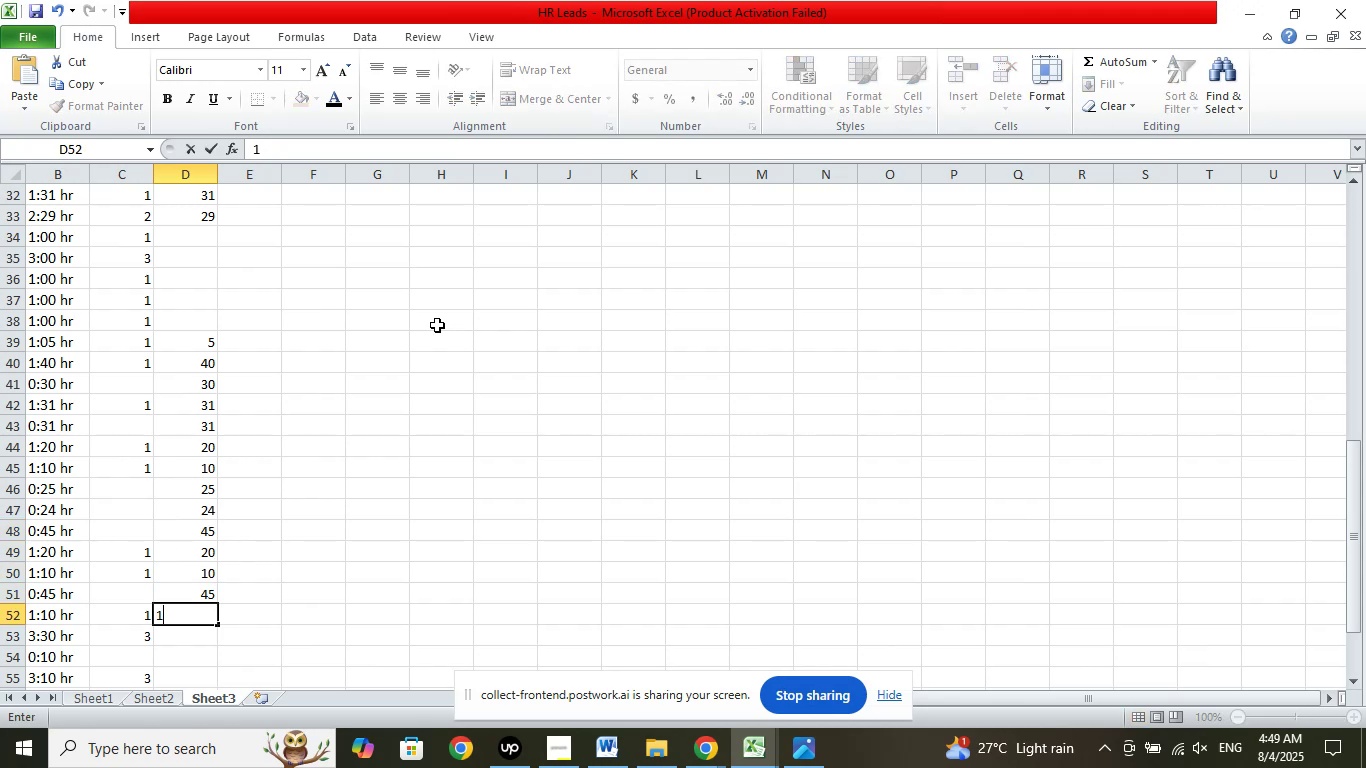 
key(Numpad0)
 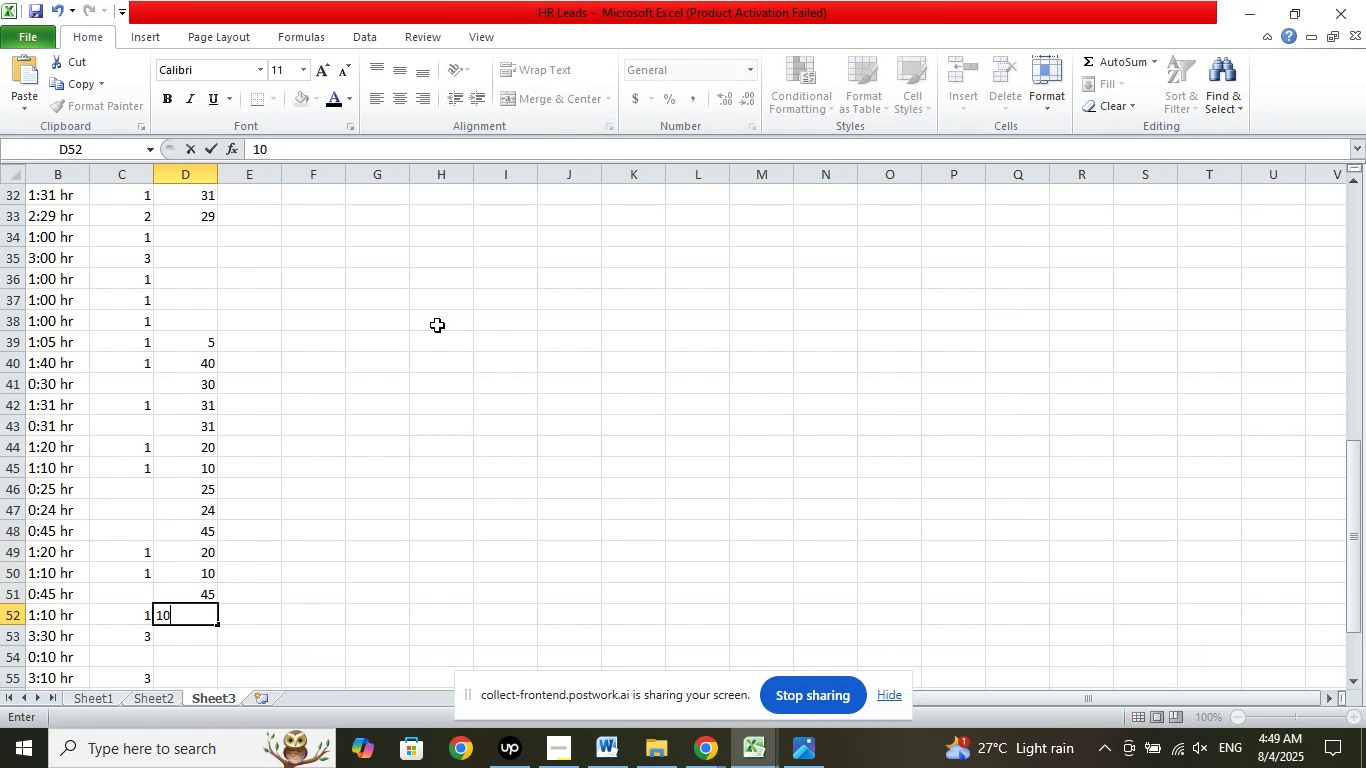 
key(ArrowDown)
 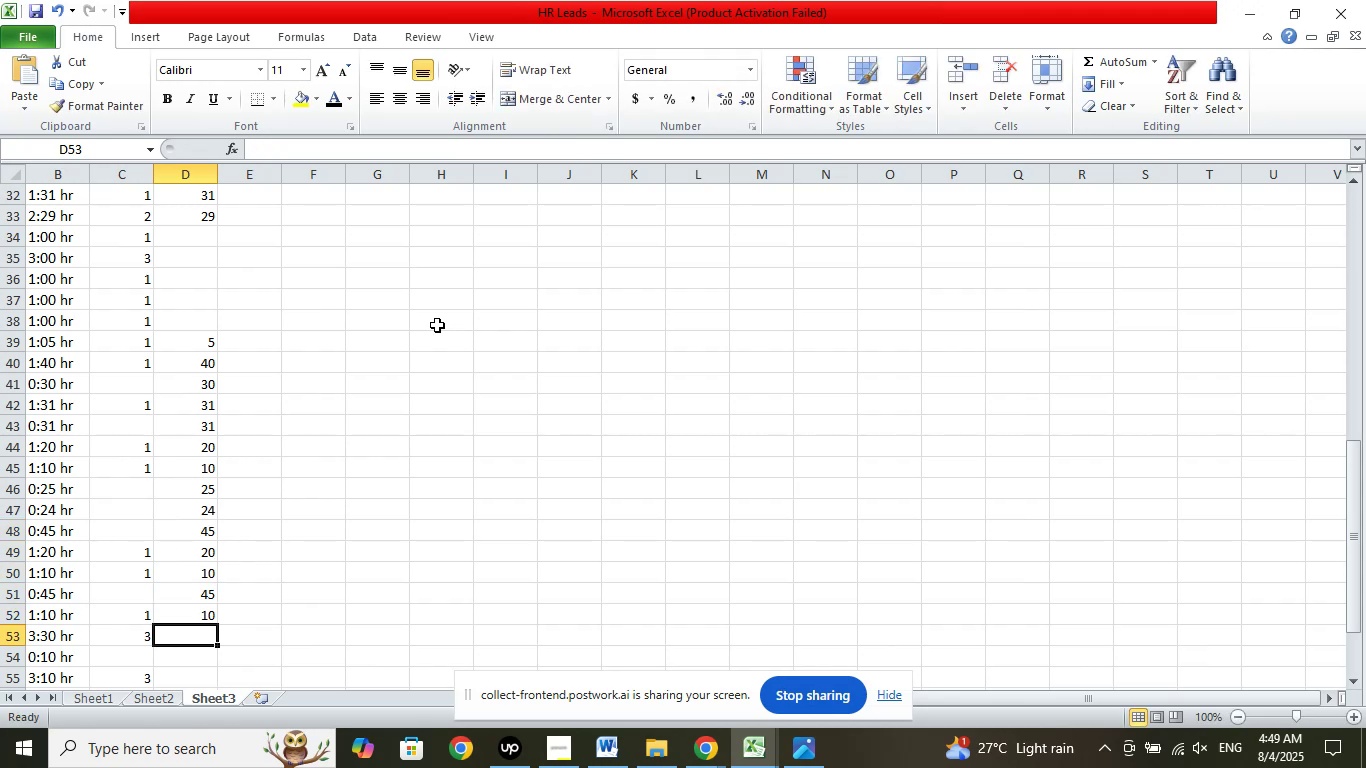 
key(Numpad3)
 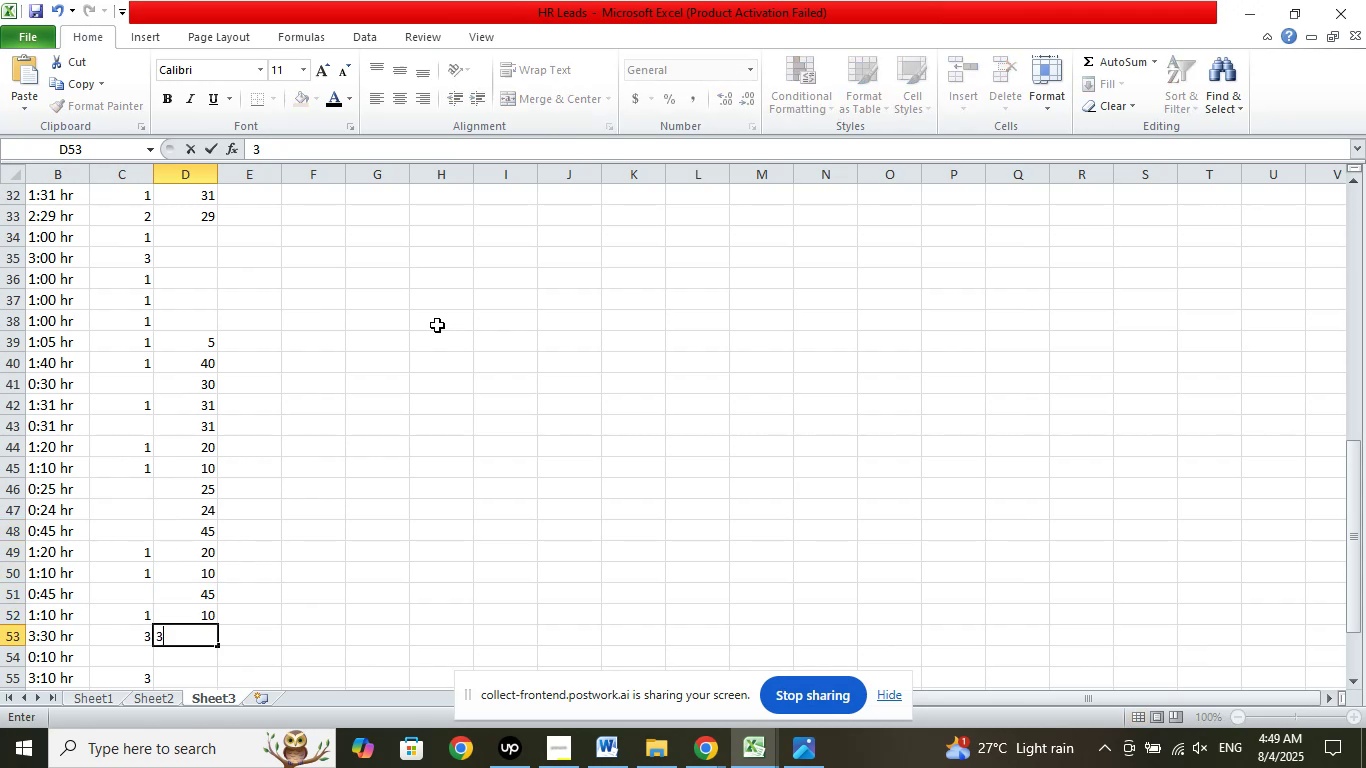 
key(Numpad0)
 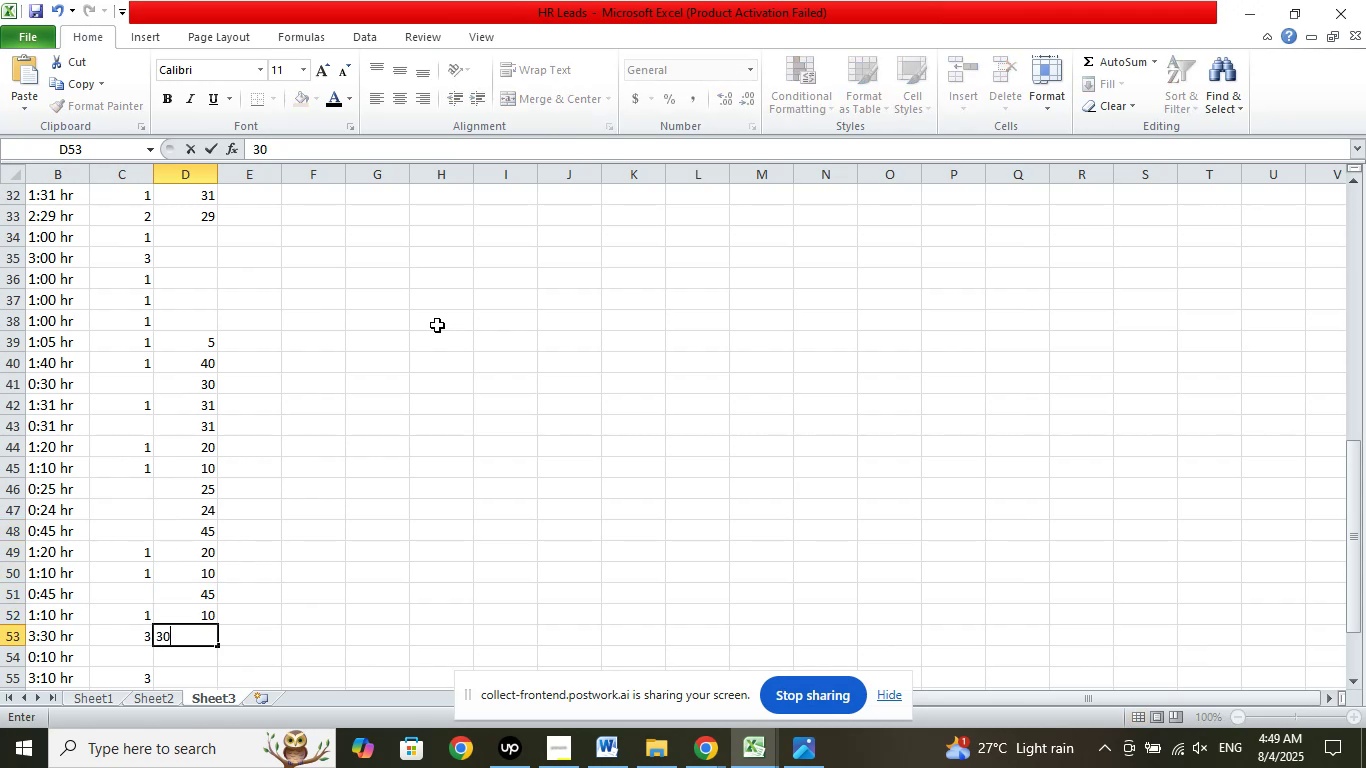 
key(ArrowDown)
 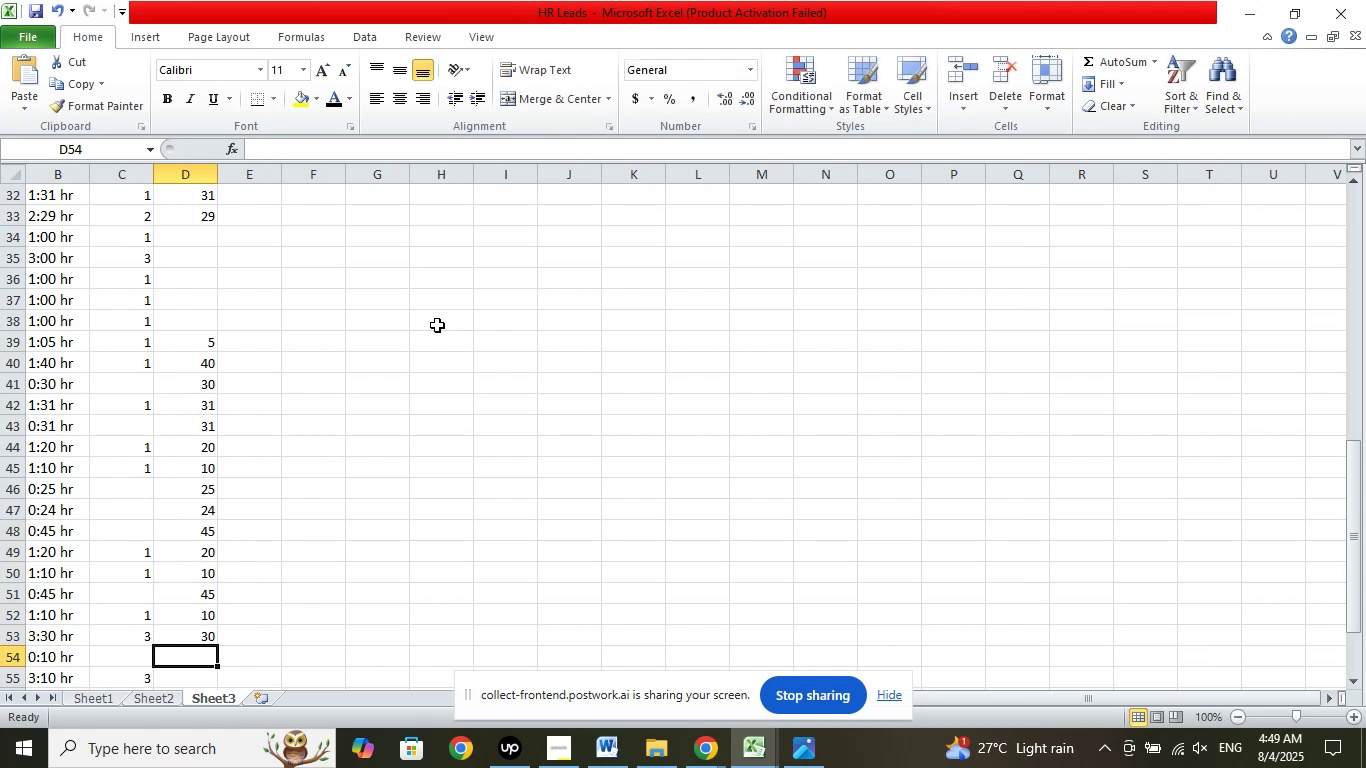 
key(Numpad1)
 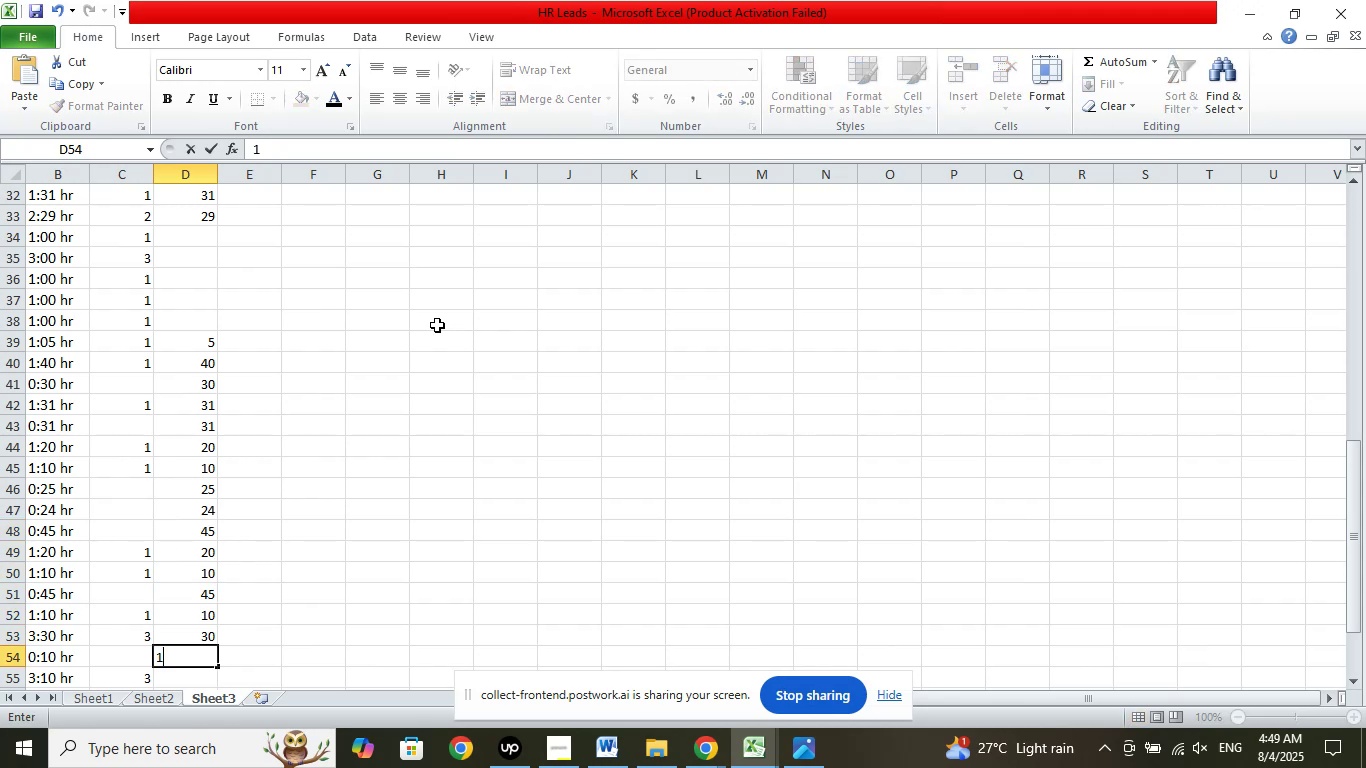 
key(Numpad0)
 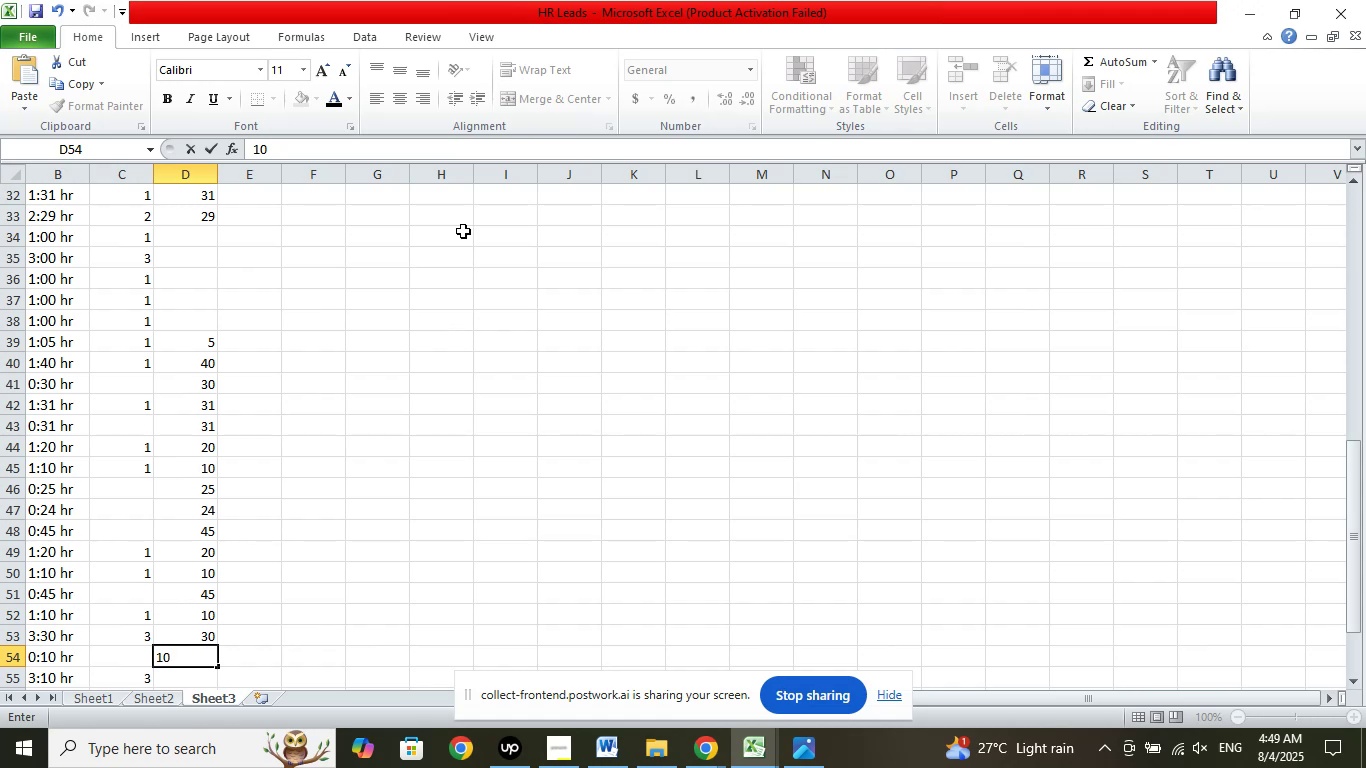 
scroll: coordinate [513, 336], scroll_direction: down, amount: 4.0
 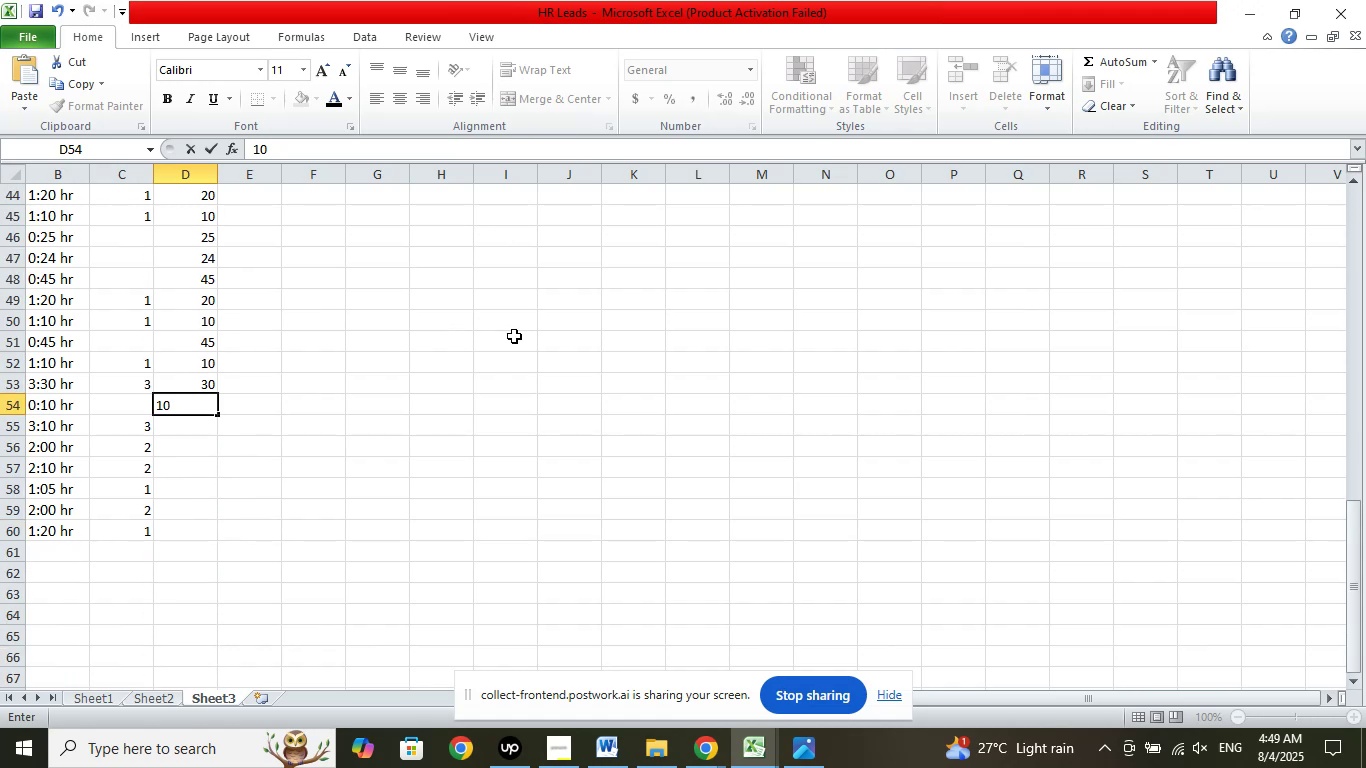 
key(ArrowDown)
 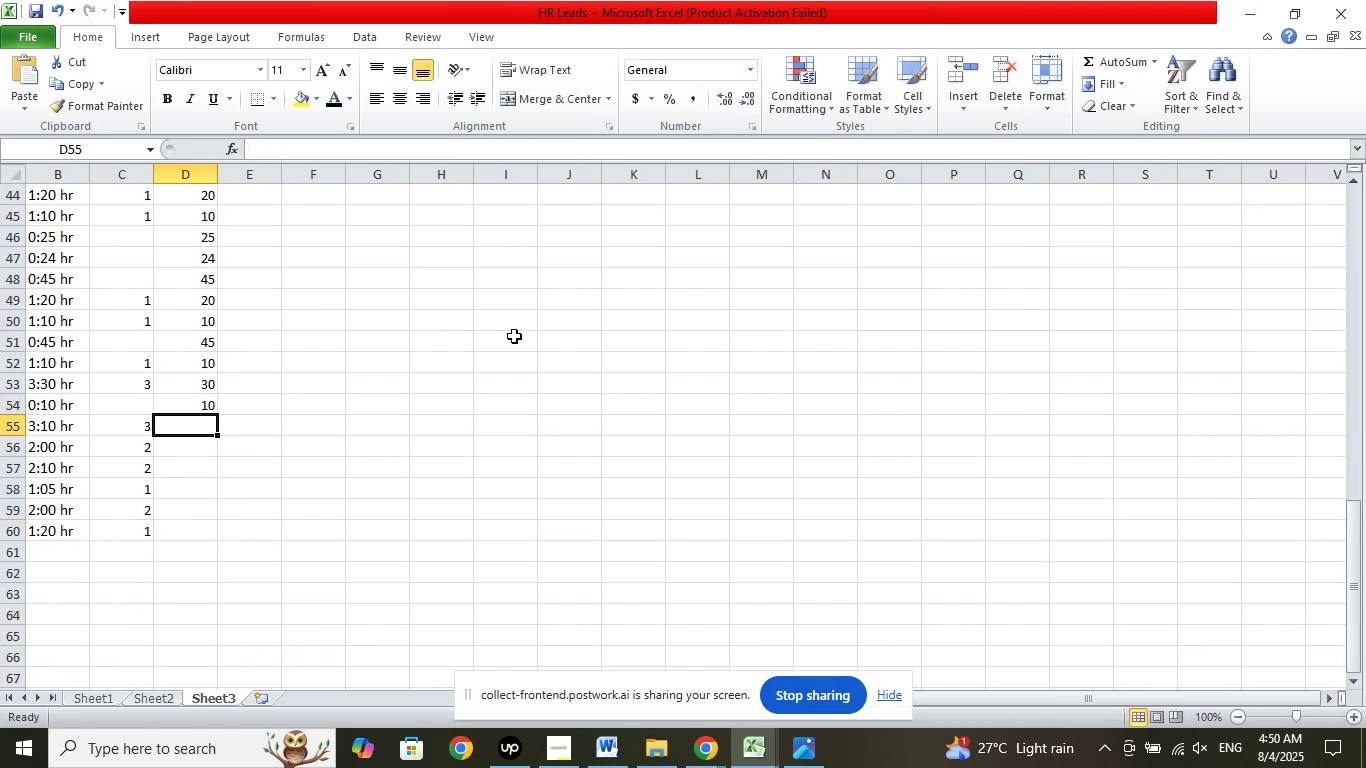 
key(Numpad1)
 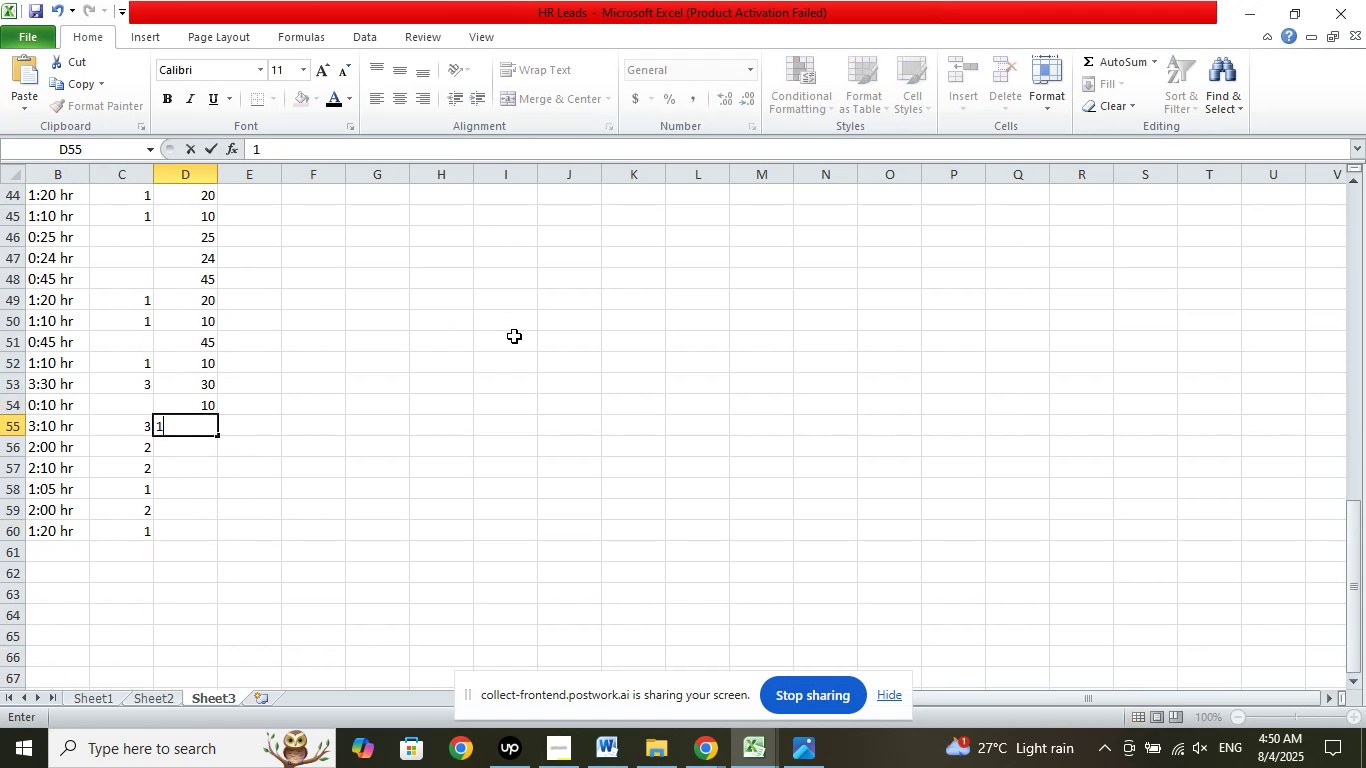 
key(Numpad0)
 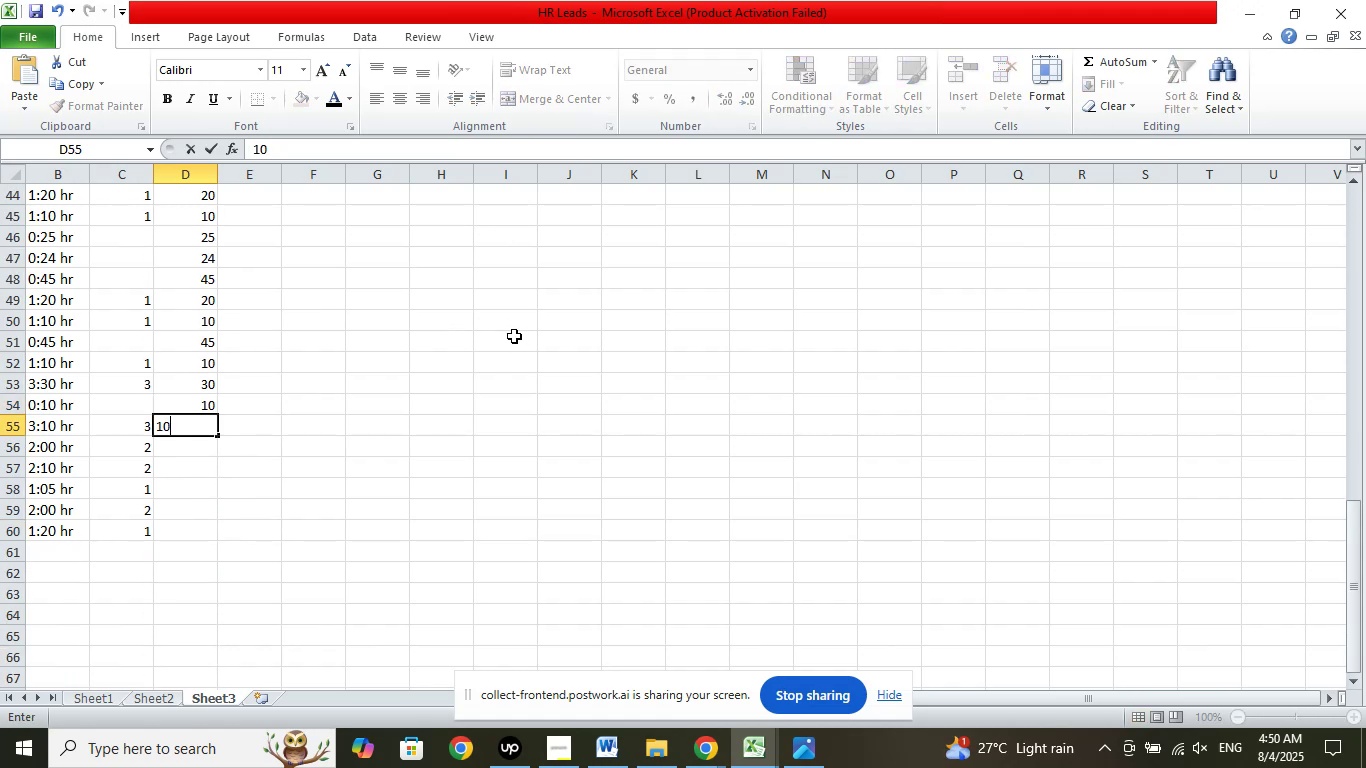 
key(ArrowDown)
 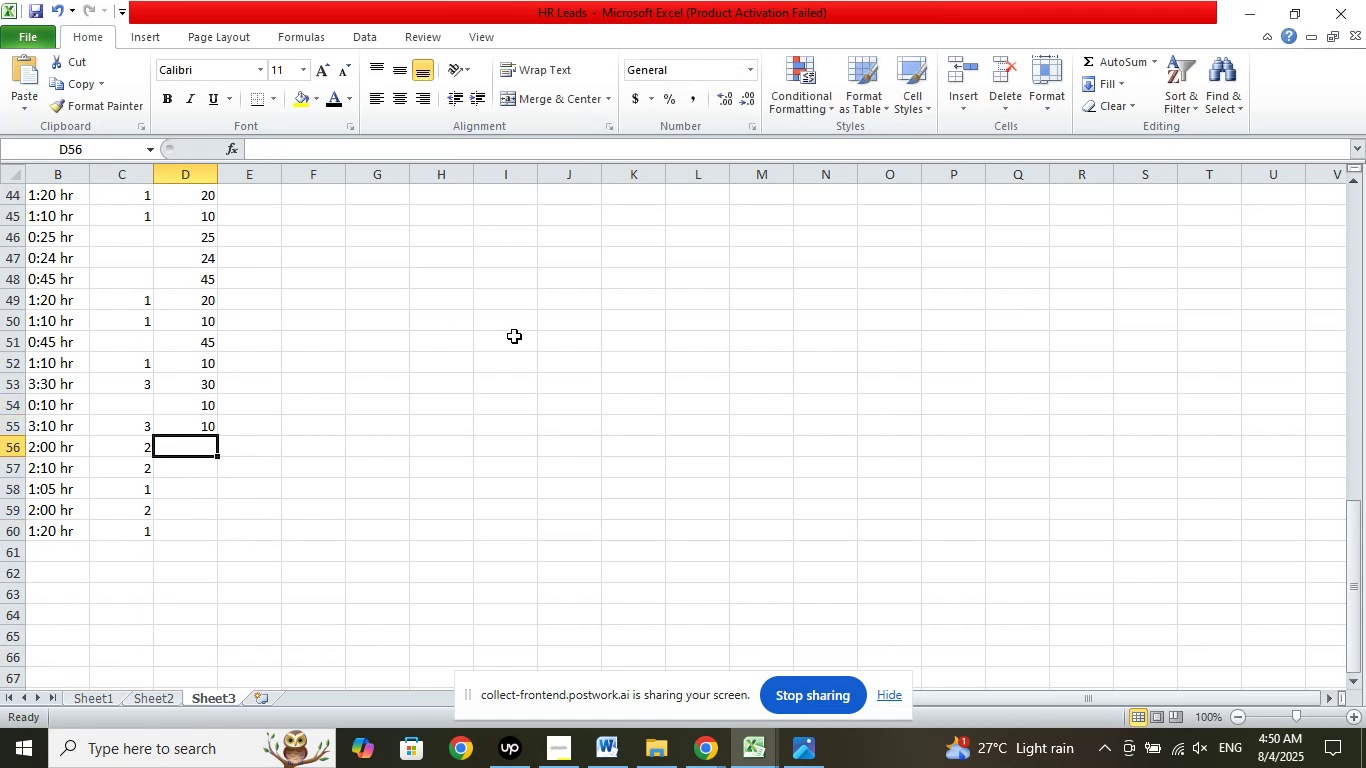 
key(ArrowDown)
 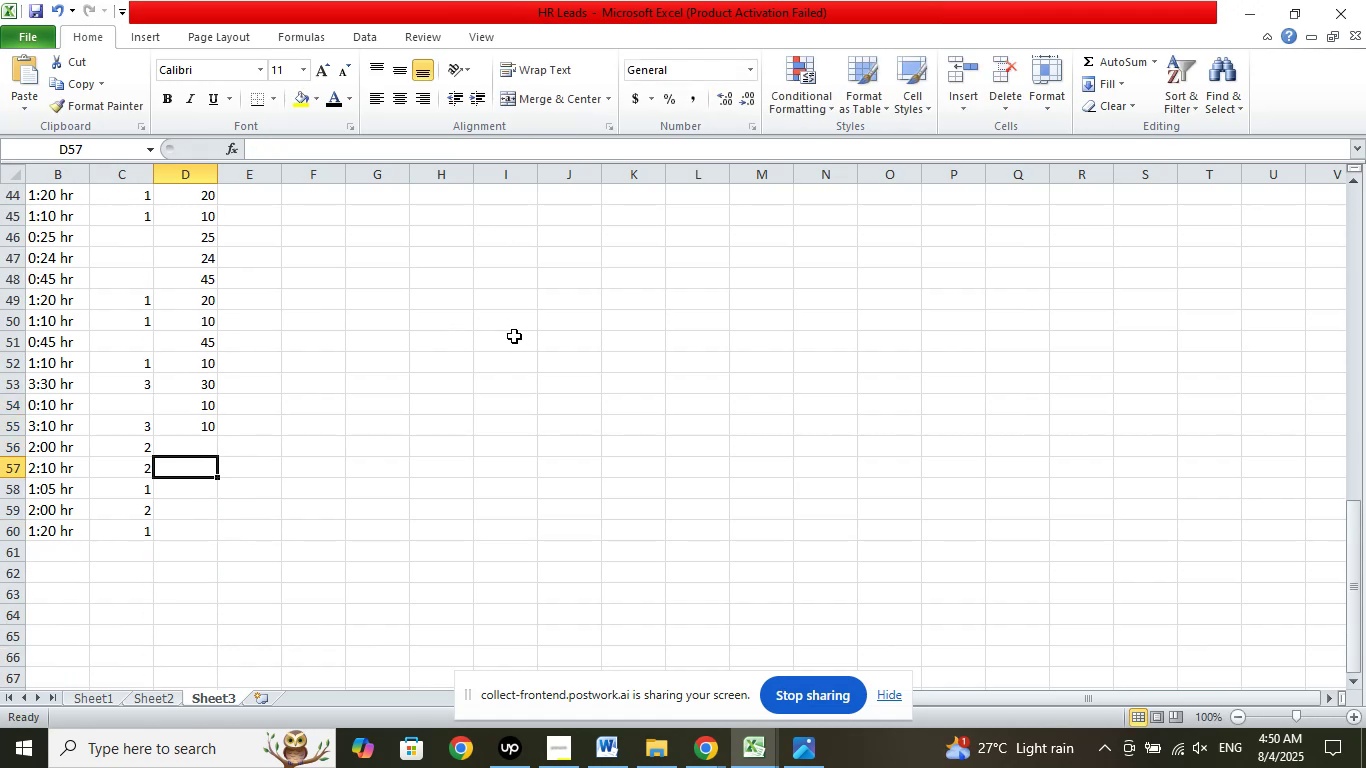 
key(Numpad1)
 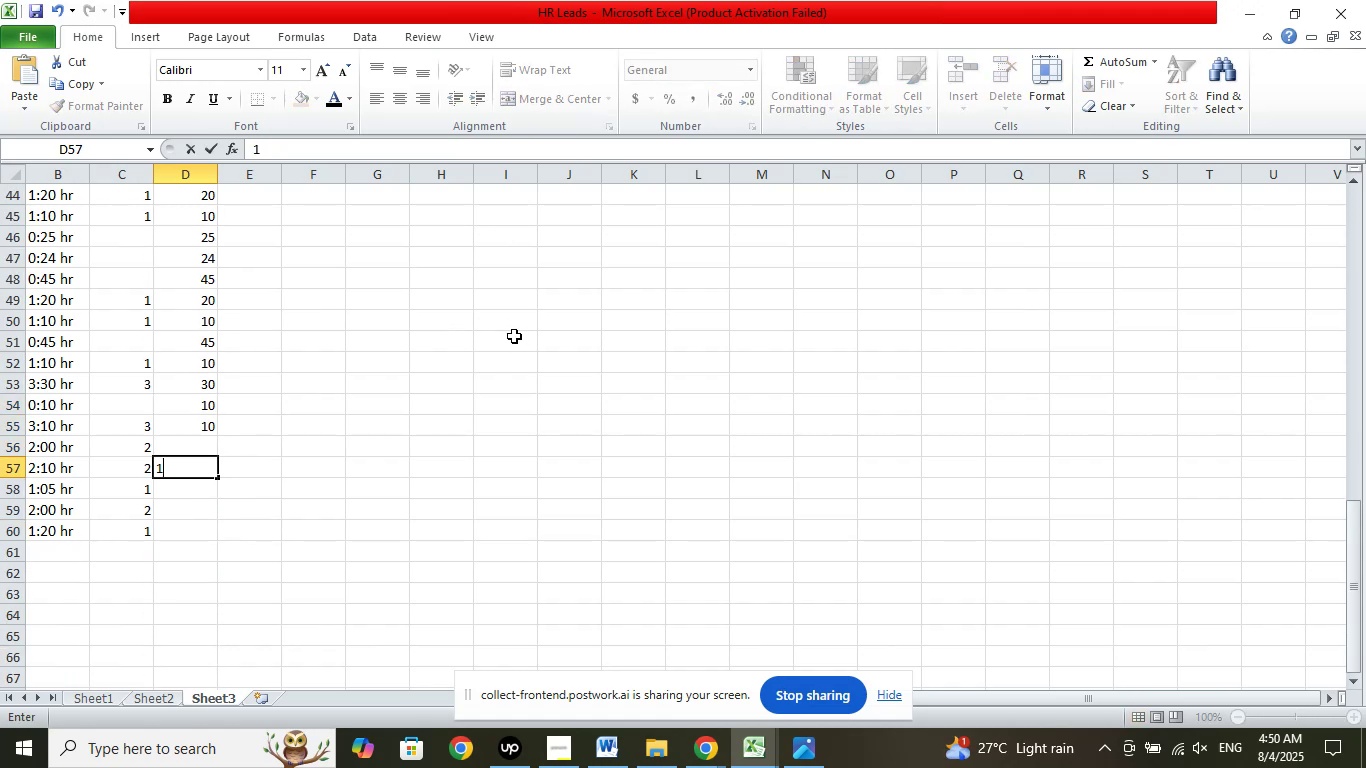 
key(Numpad0)
 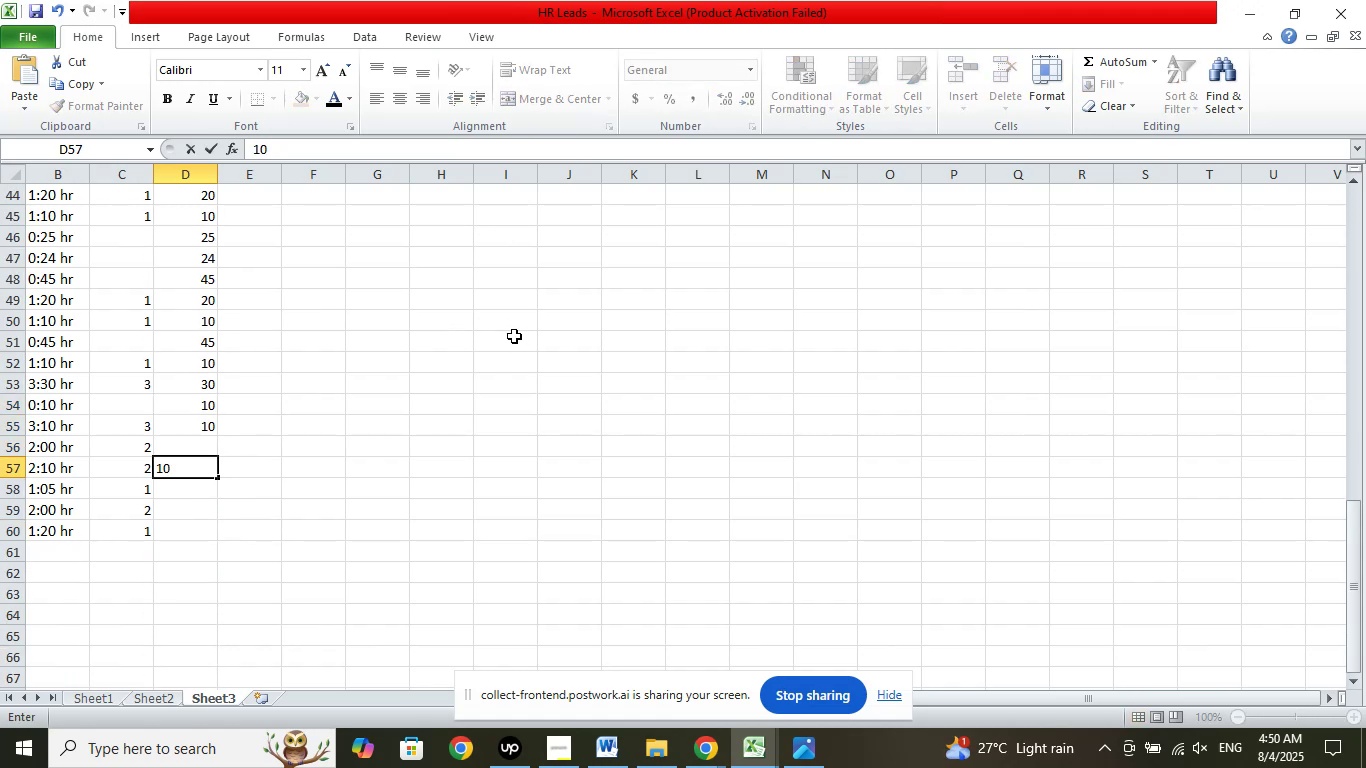 
key(ArrowDown)
 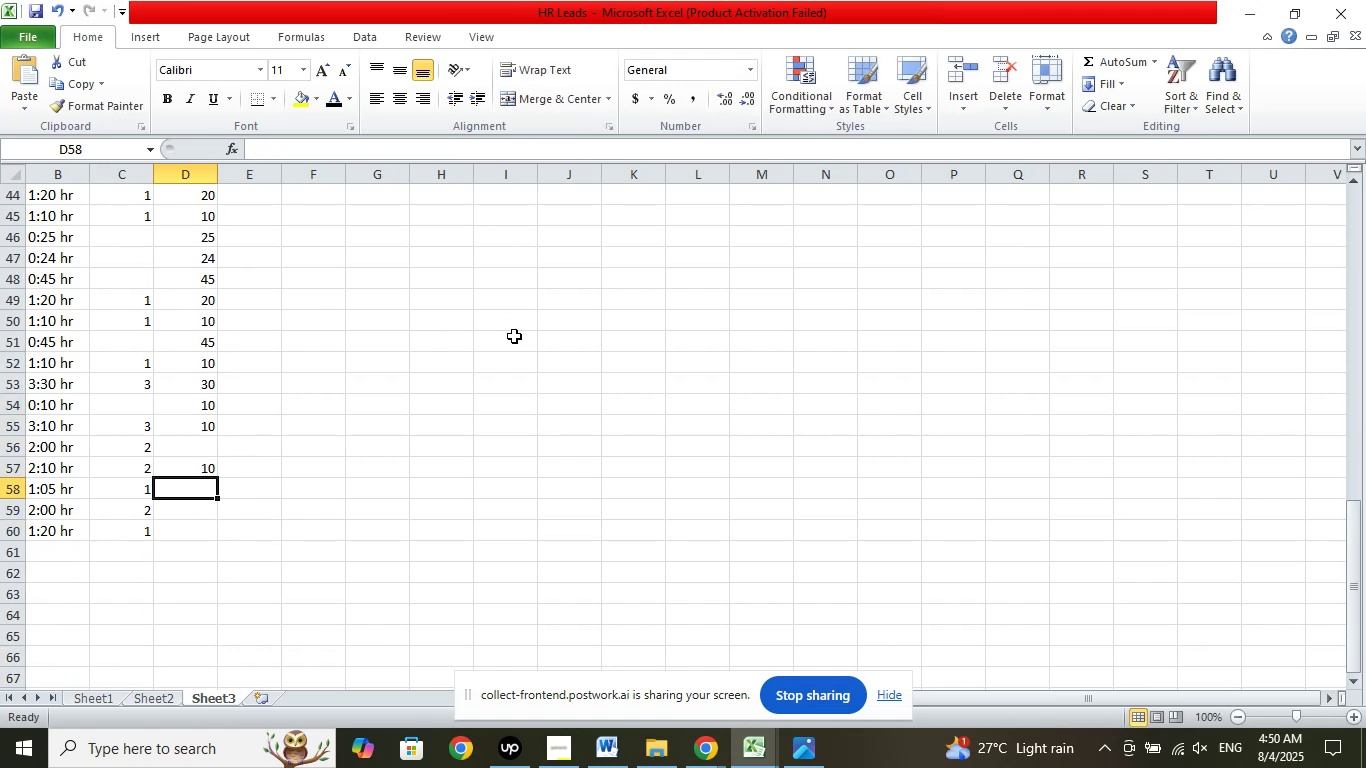 
key(Numpad0)
 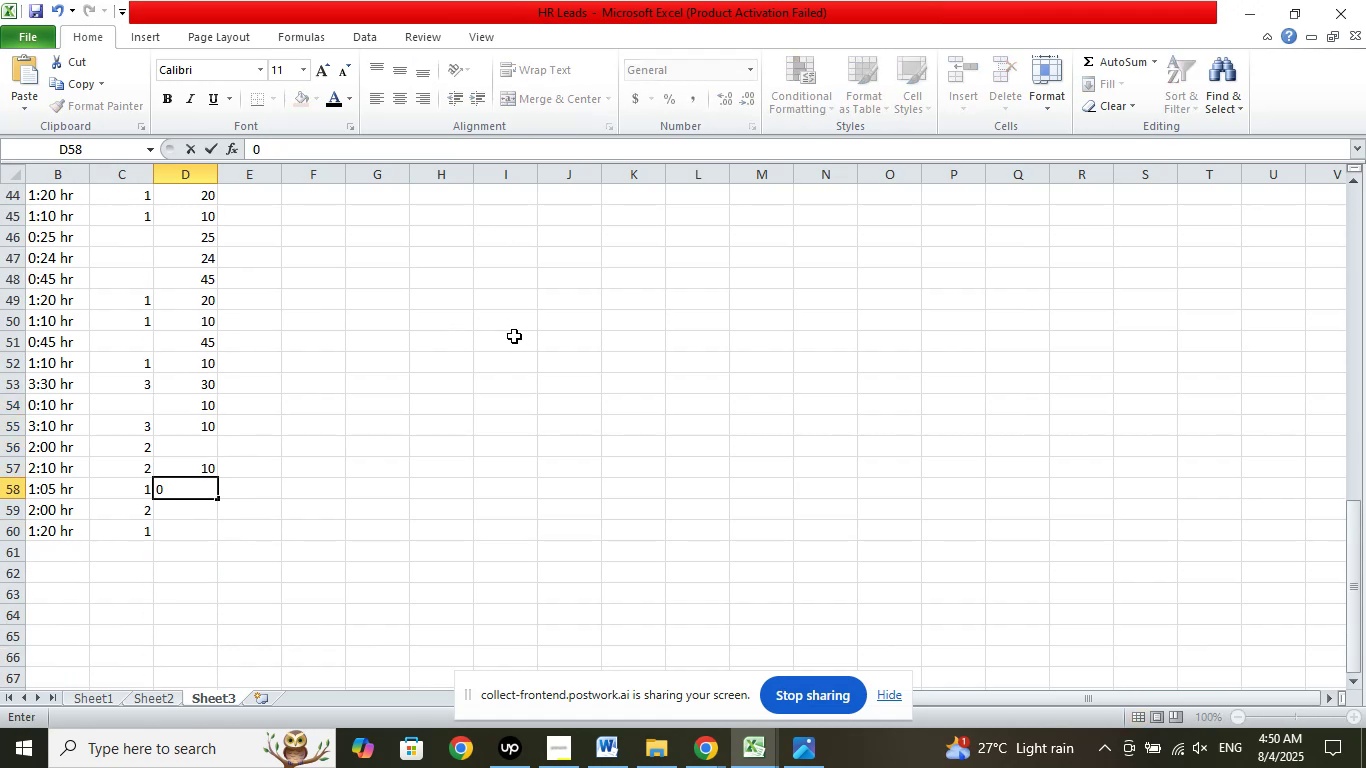 
key(Backspace)
 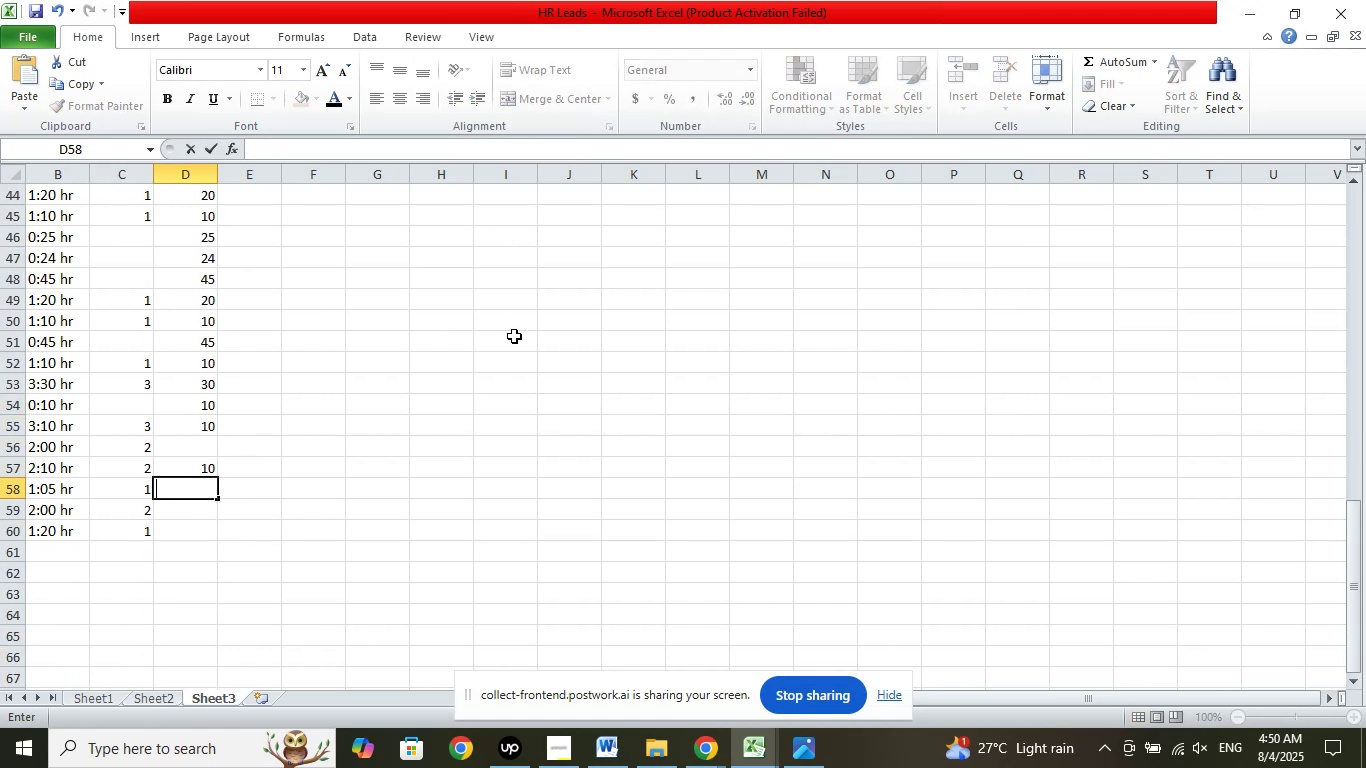 
key(Numpad5)
 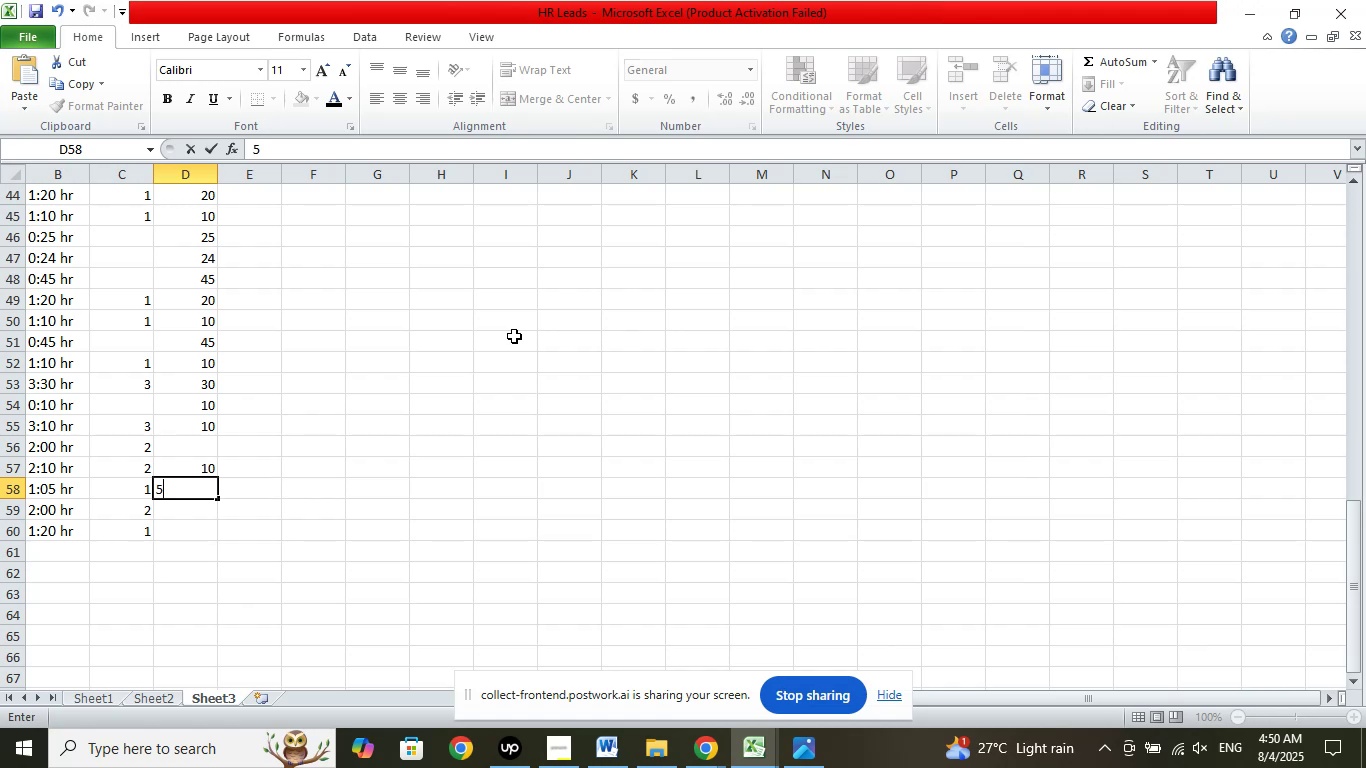 
key(ArrowDown)
 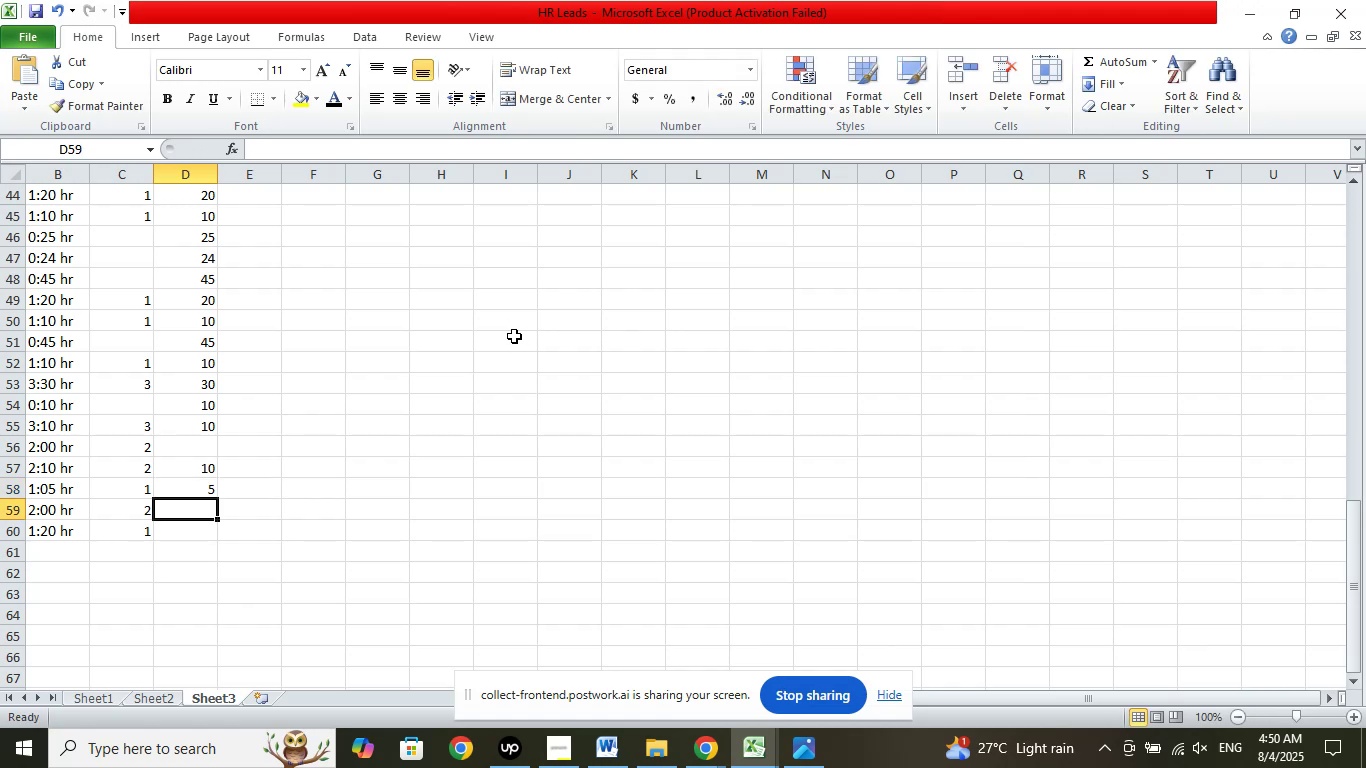 
key(ArrowDown)
 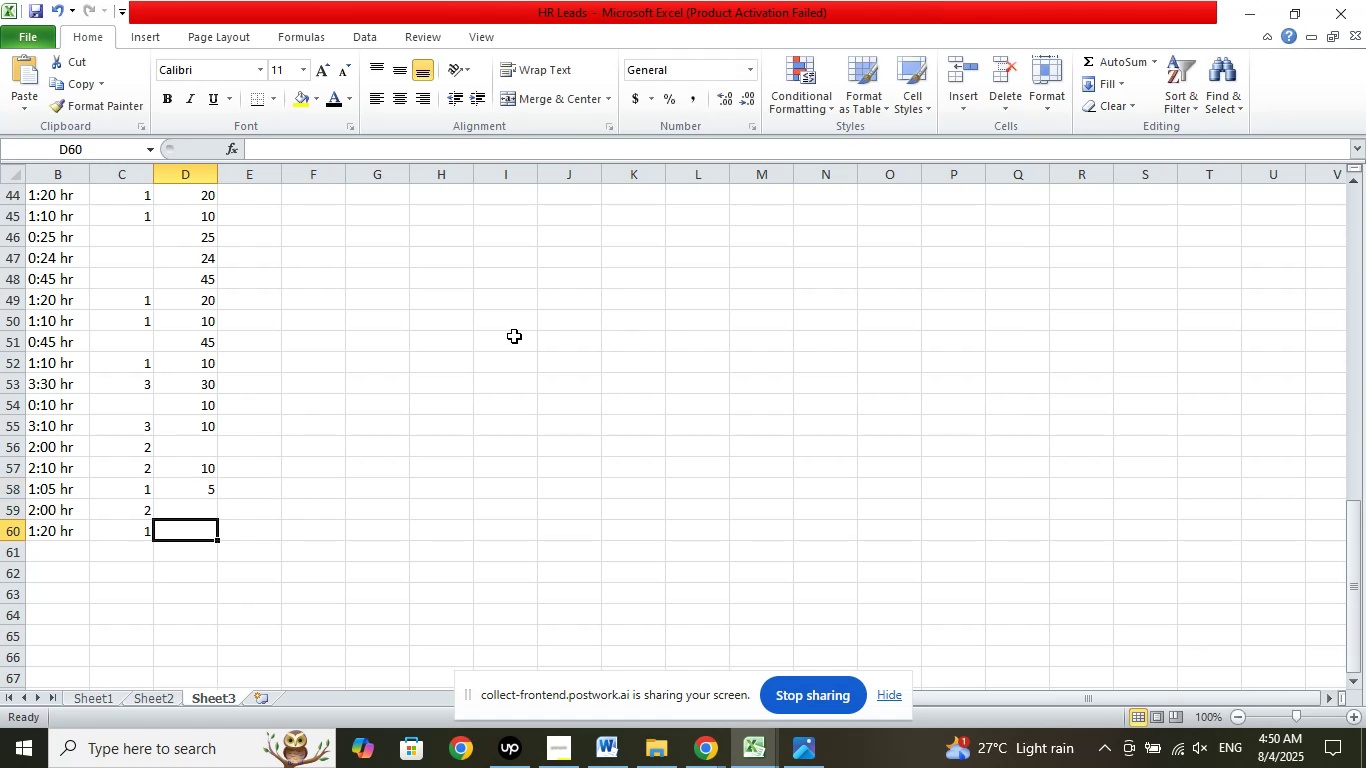 
key(Numpad2)
 